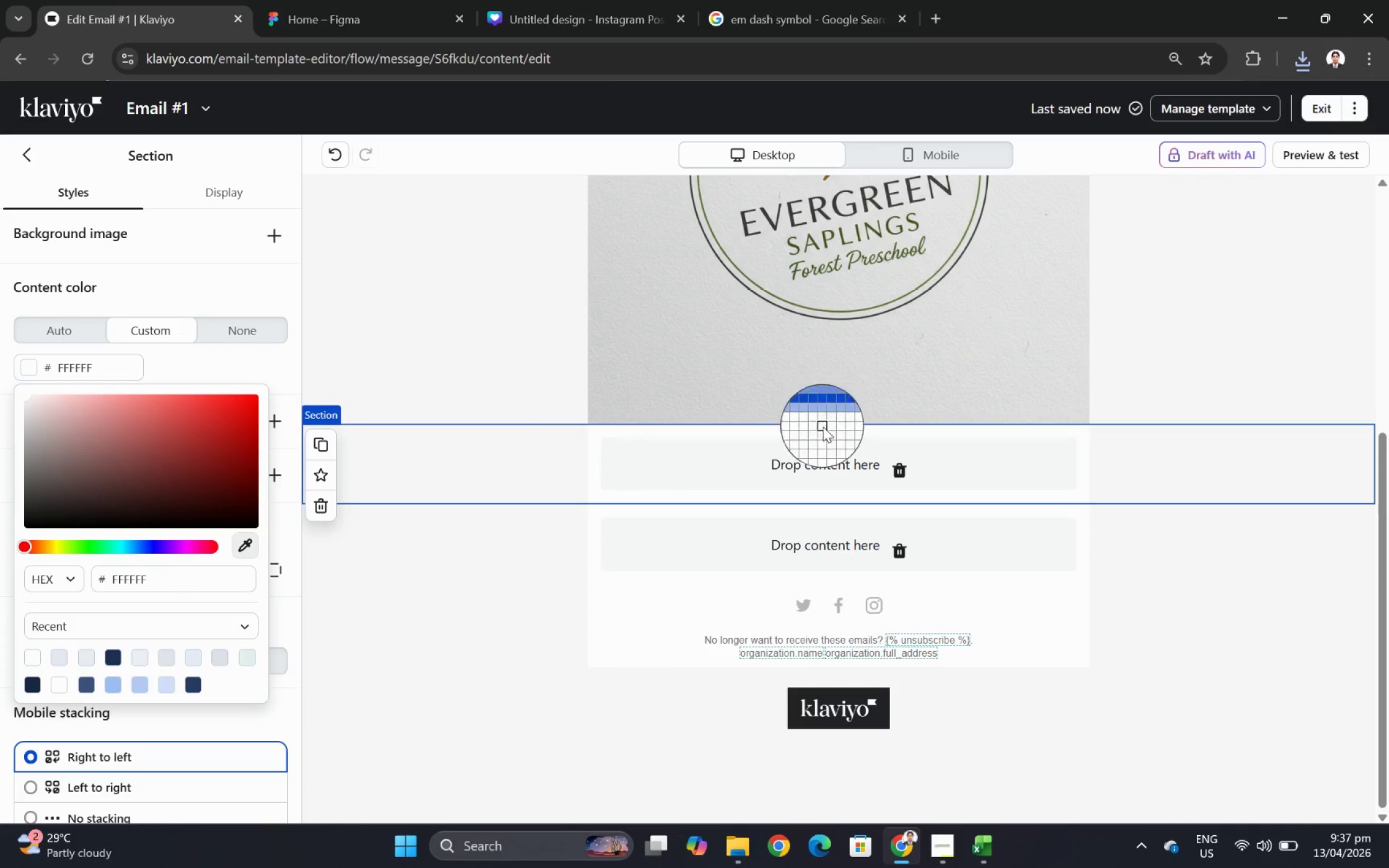 
left_click([664, 295])
 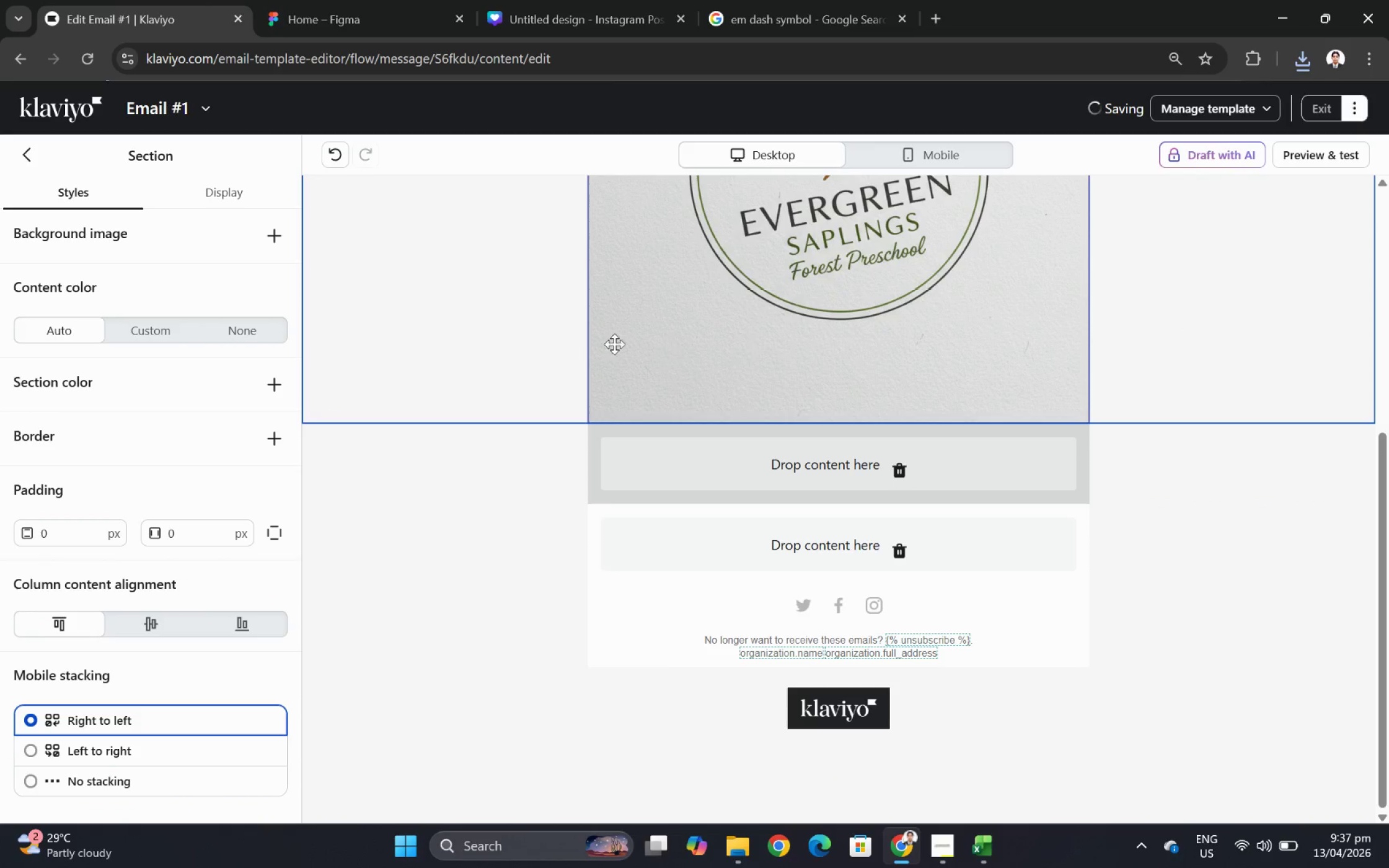 
left_click([438, 313])
 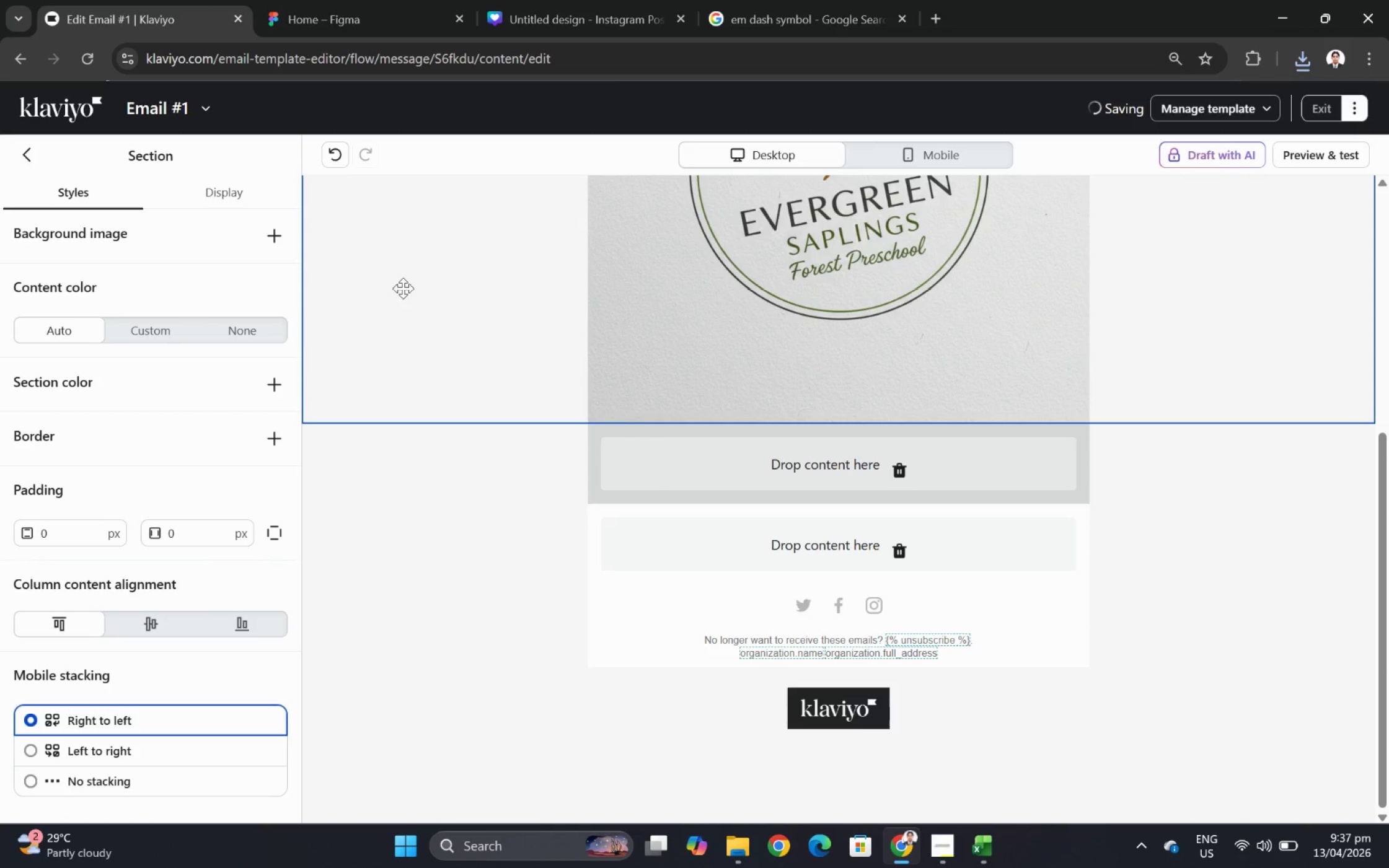 
scroll: coordinate [461, 385], scroll_direction: up, amount: 4.0
 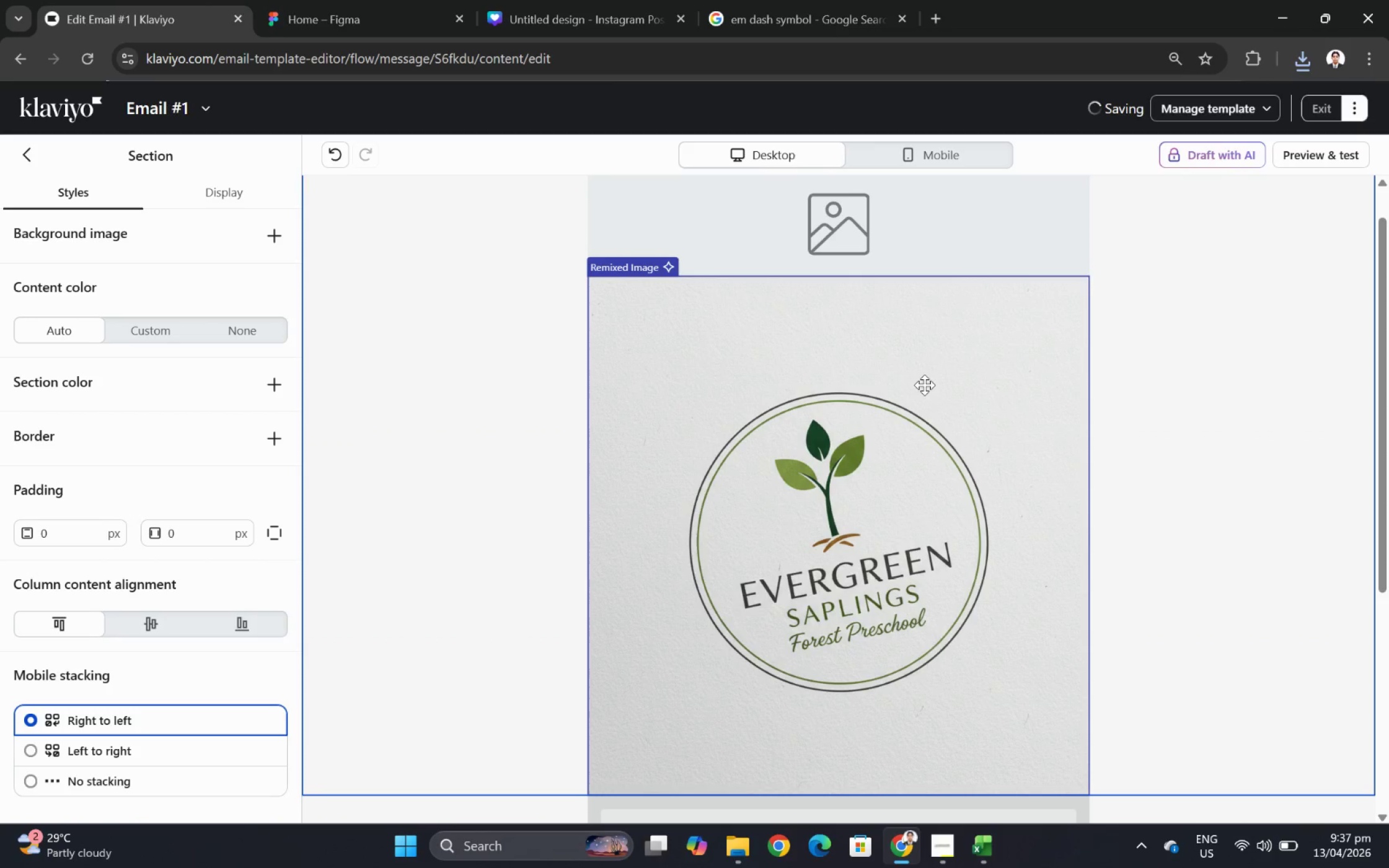 
left_click([902, 452])
 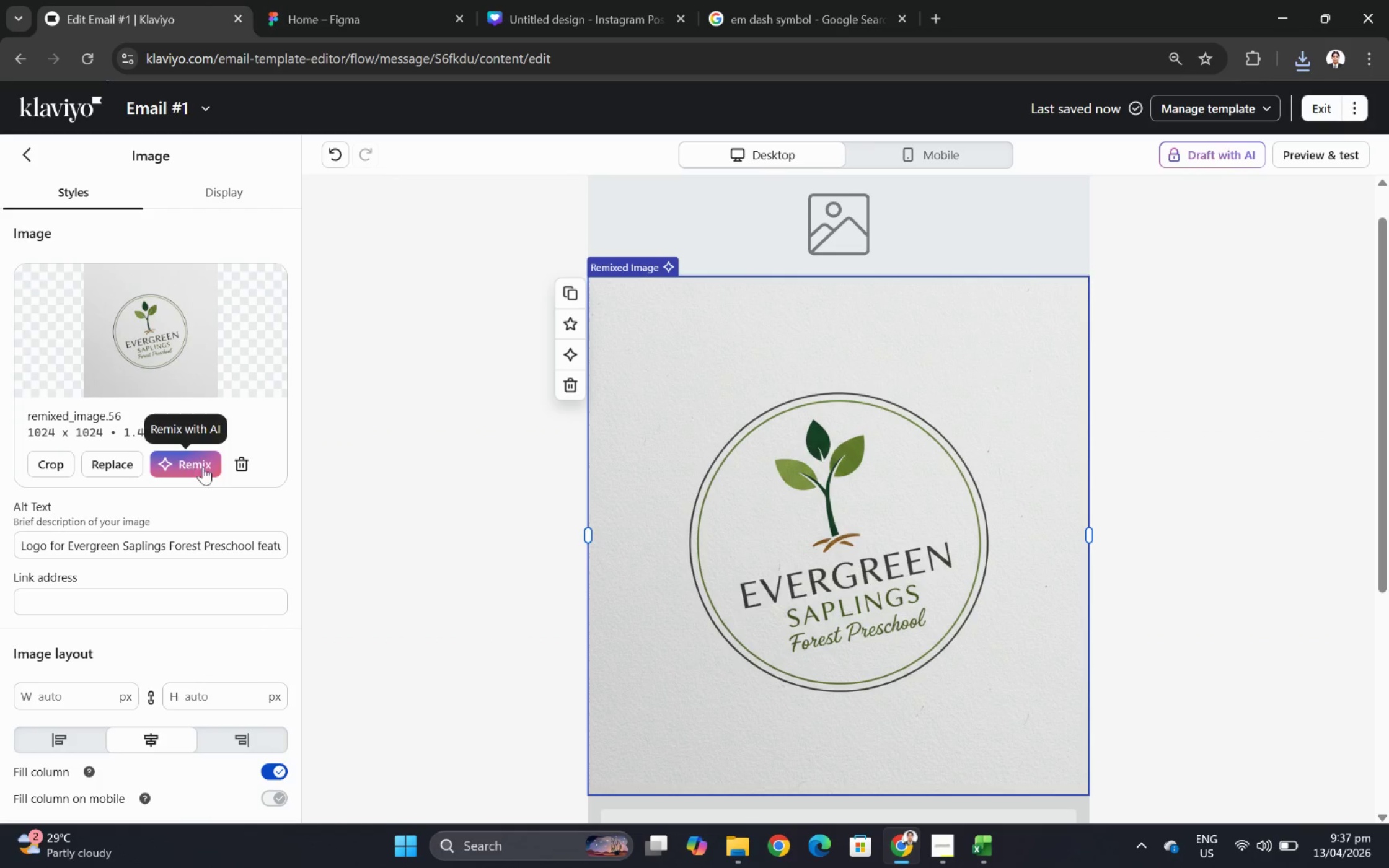 
left_click([247, 465])
 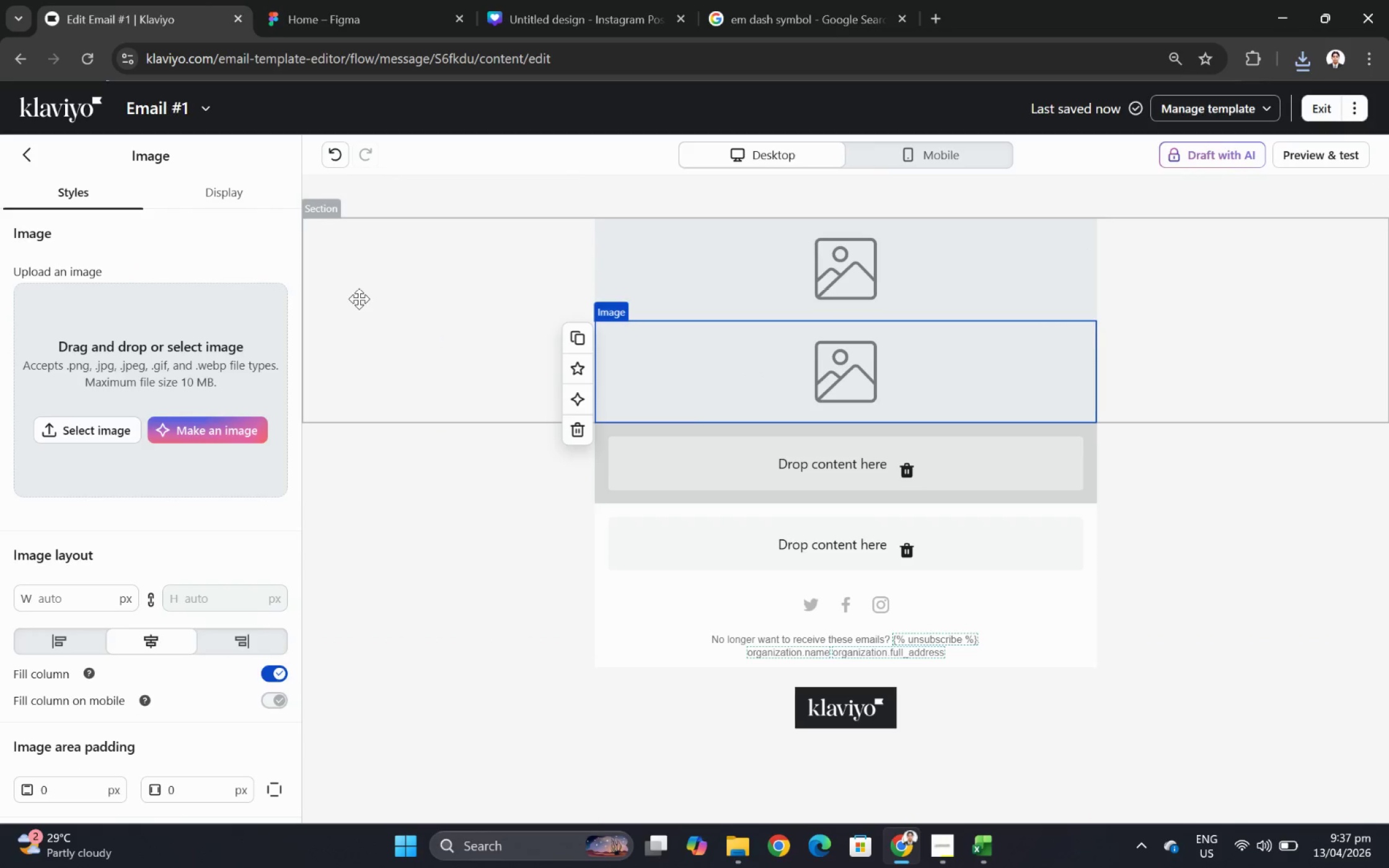 
wait(6.04)
 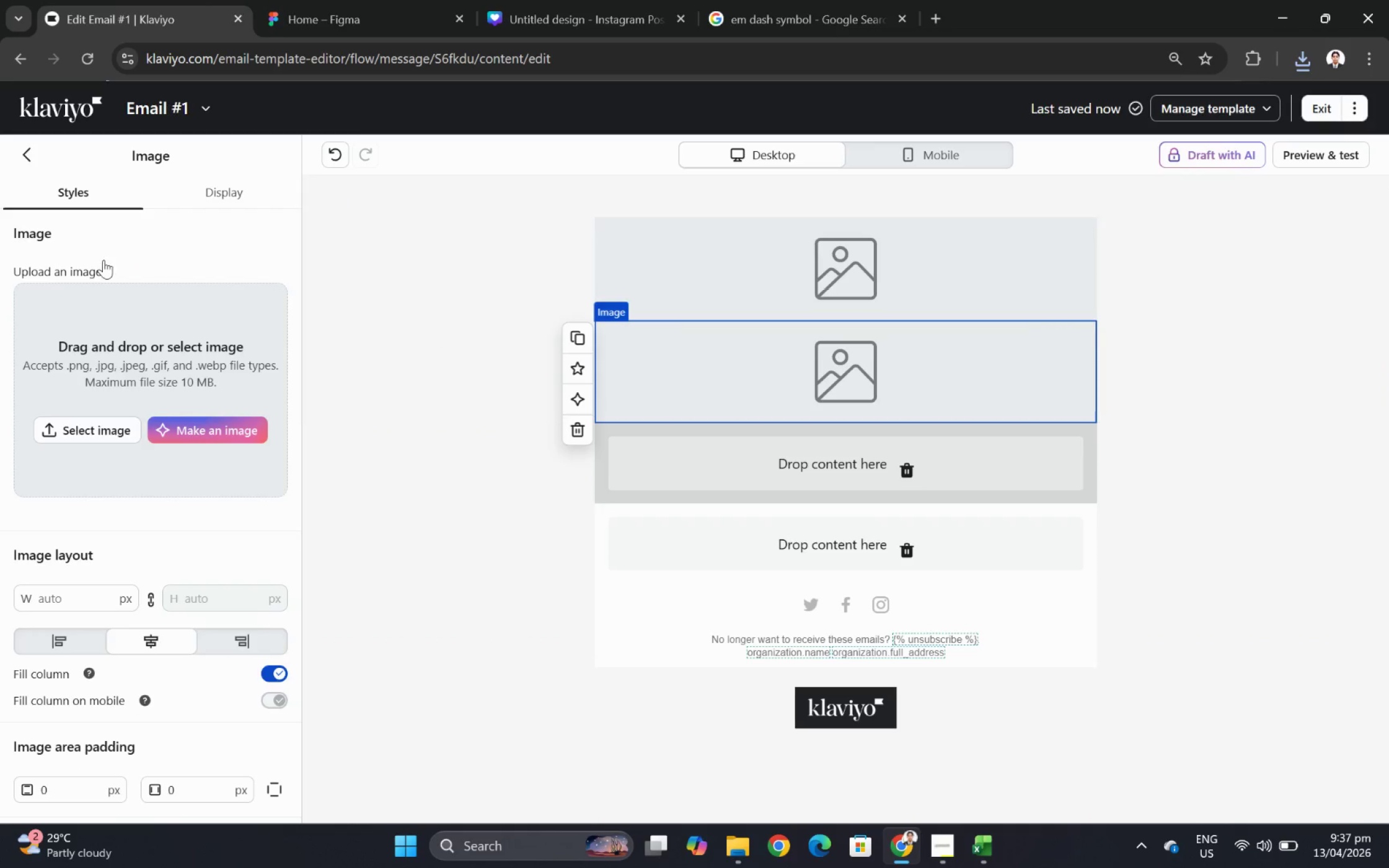 
left_click([684, 244])
 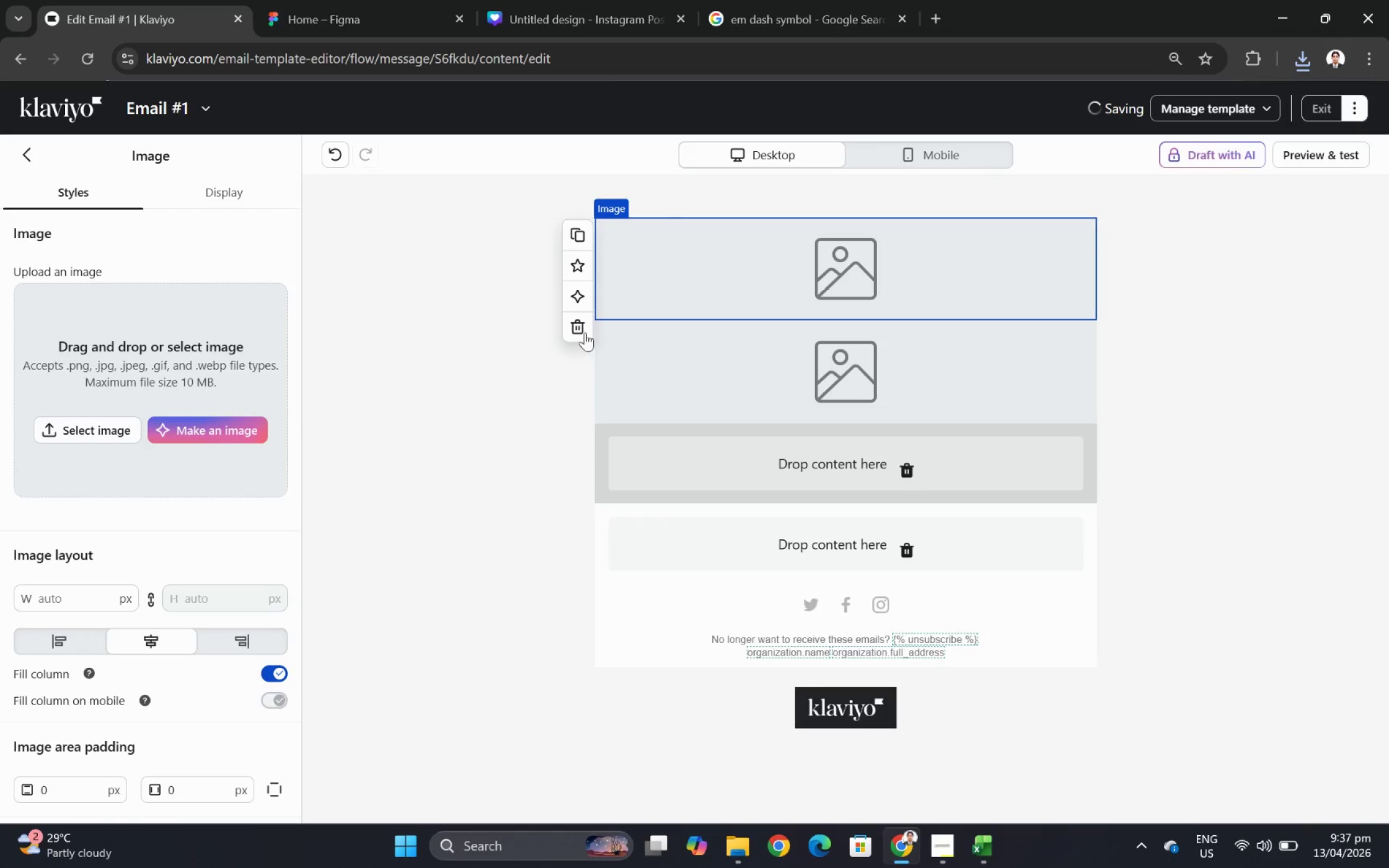 
left_click([583, 327])
 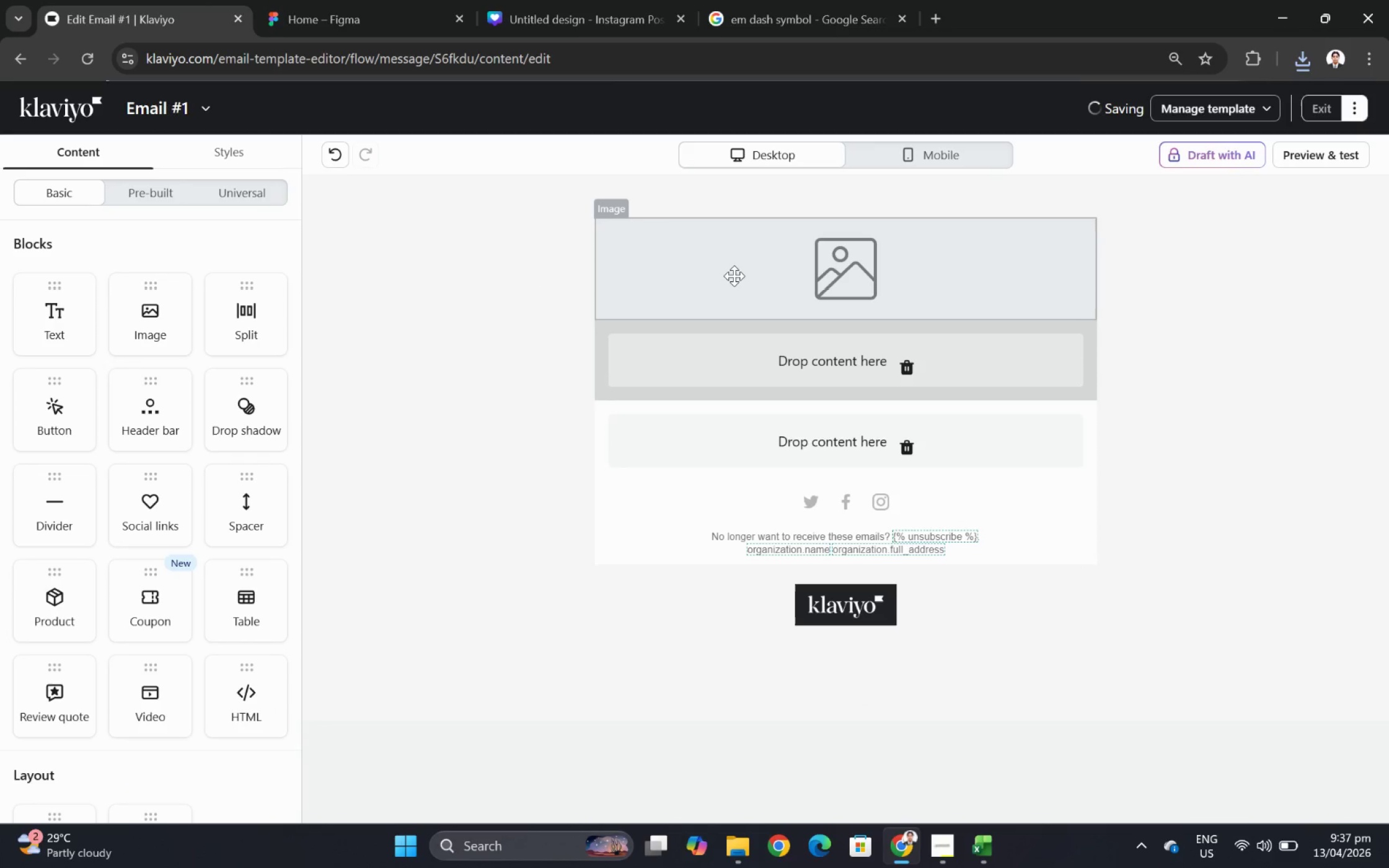 
left_click([112, 437])
 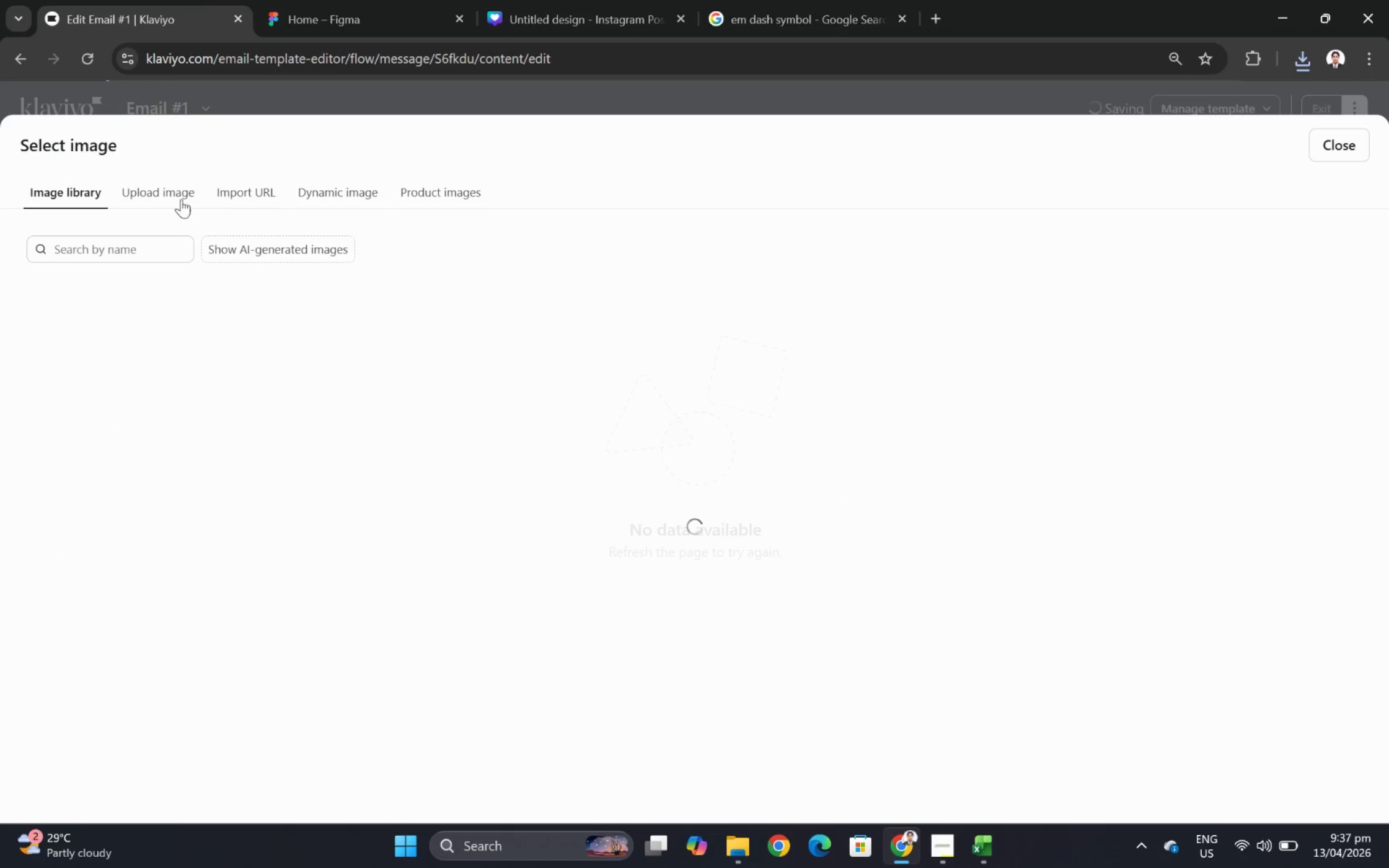 
left_click([152, 198])
 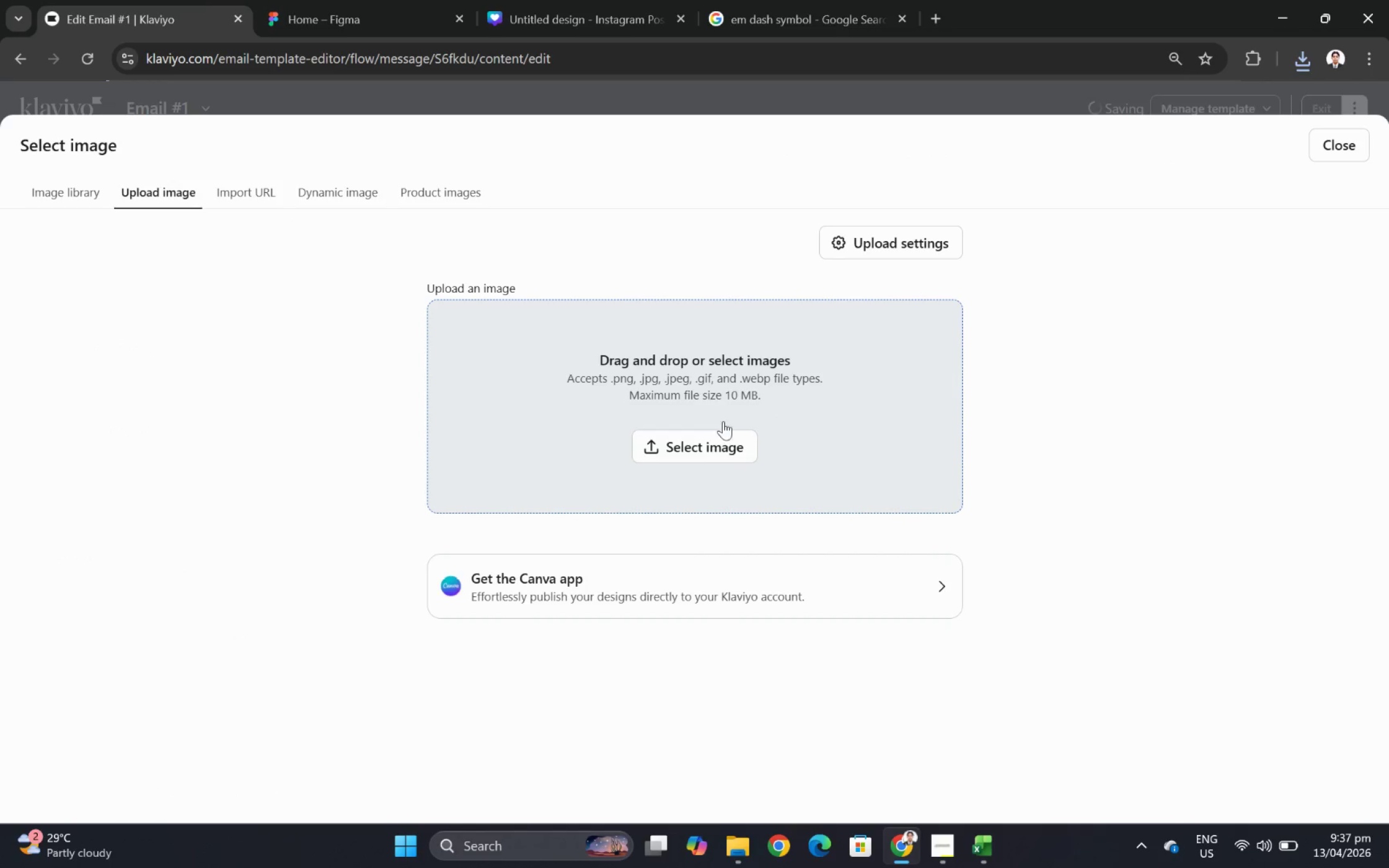 
left_click_drag(start_coordinate=[723, 436], to_coordinate=[724, 439])
 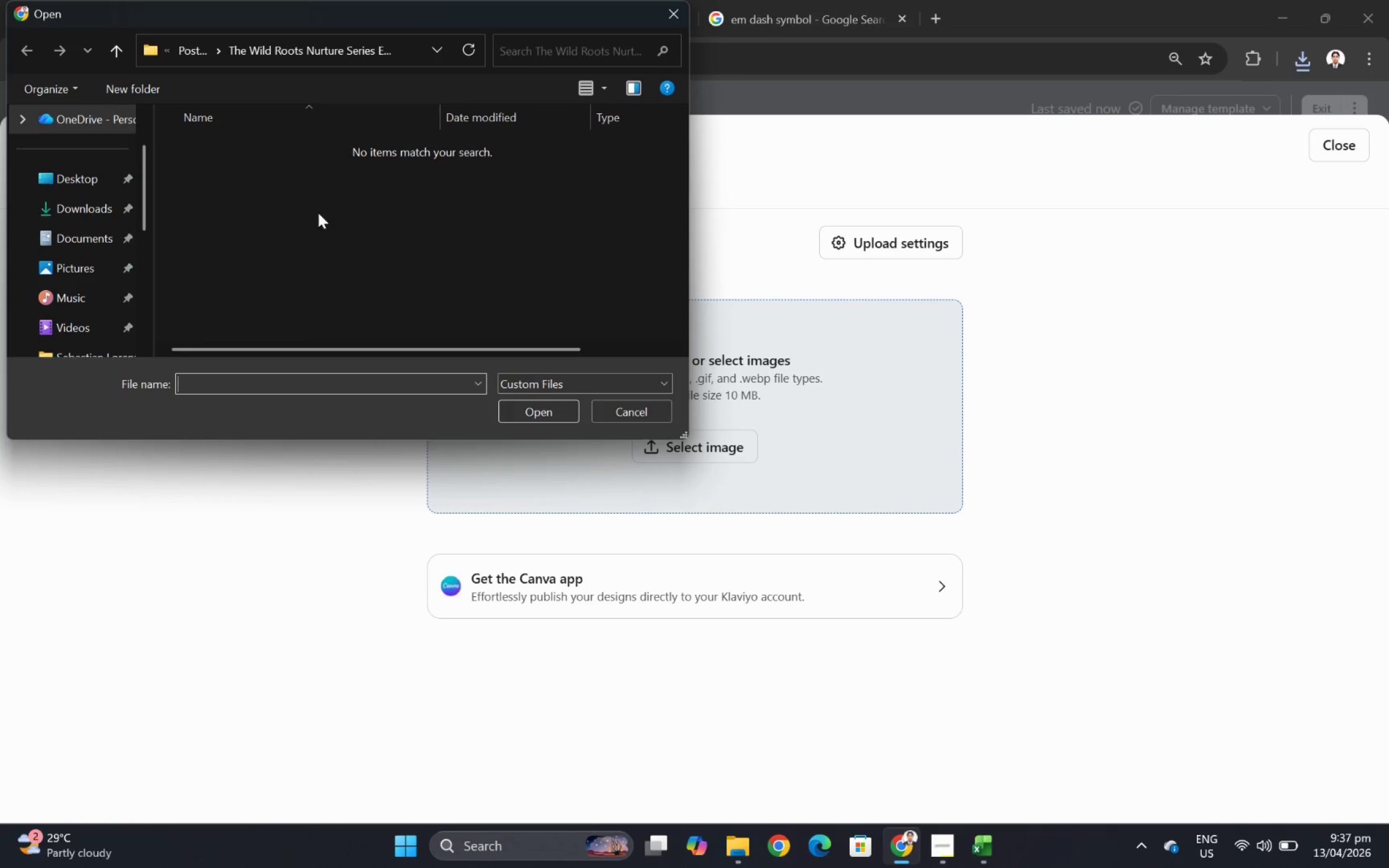 
left_click([81, 209])
 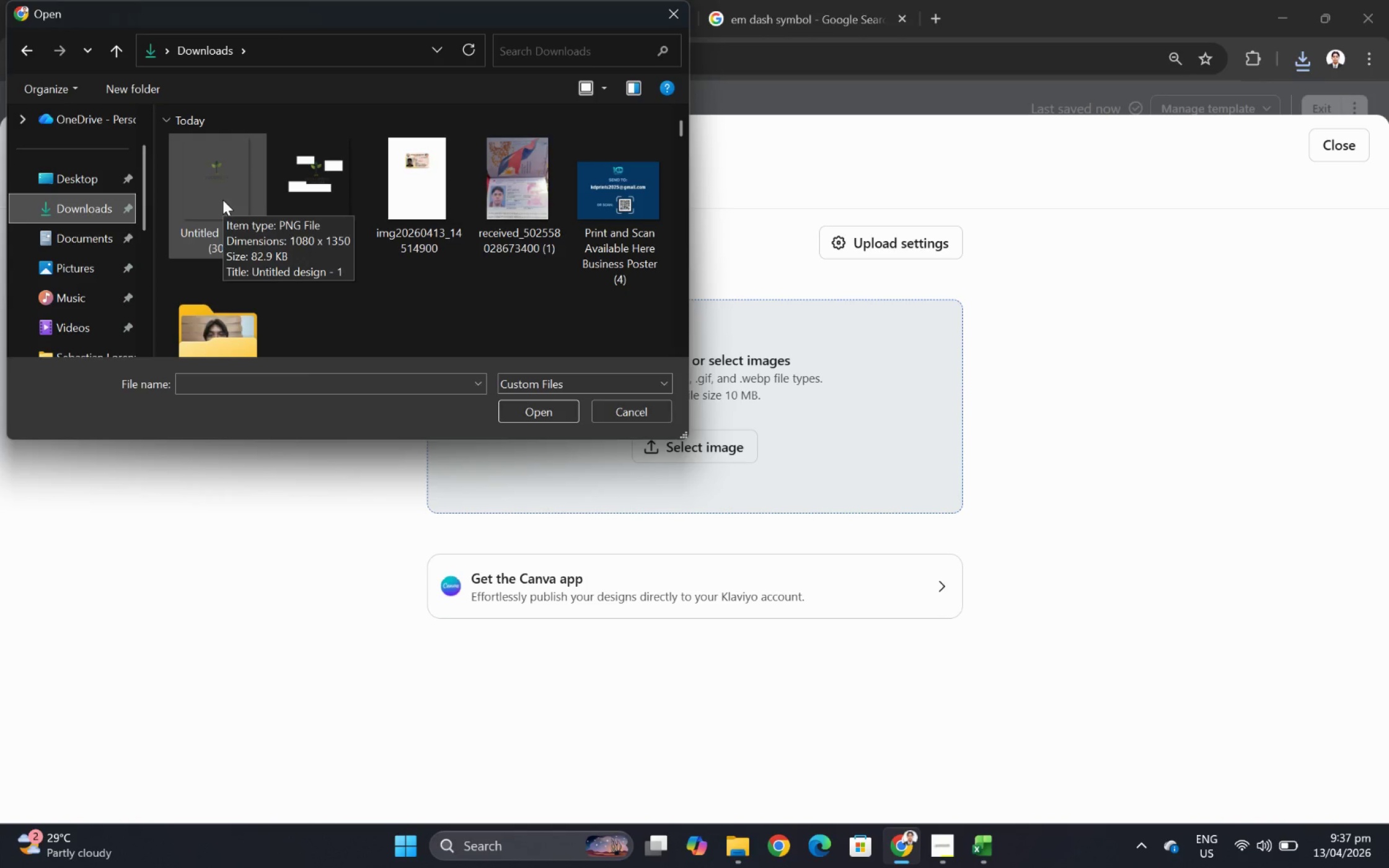 
double_click([223, 199])
 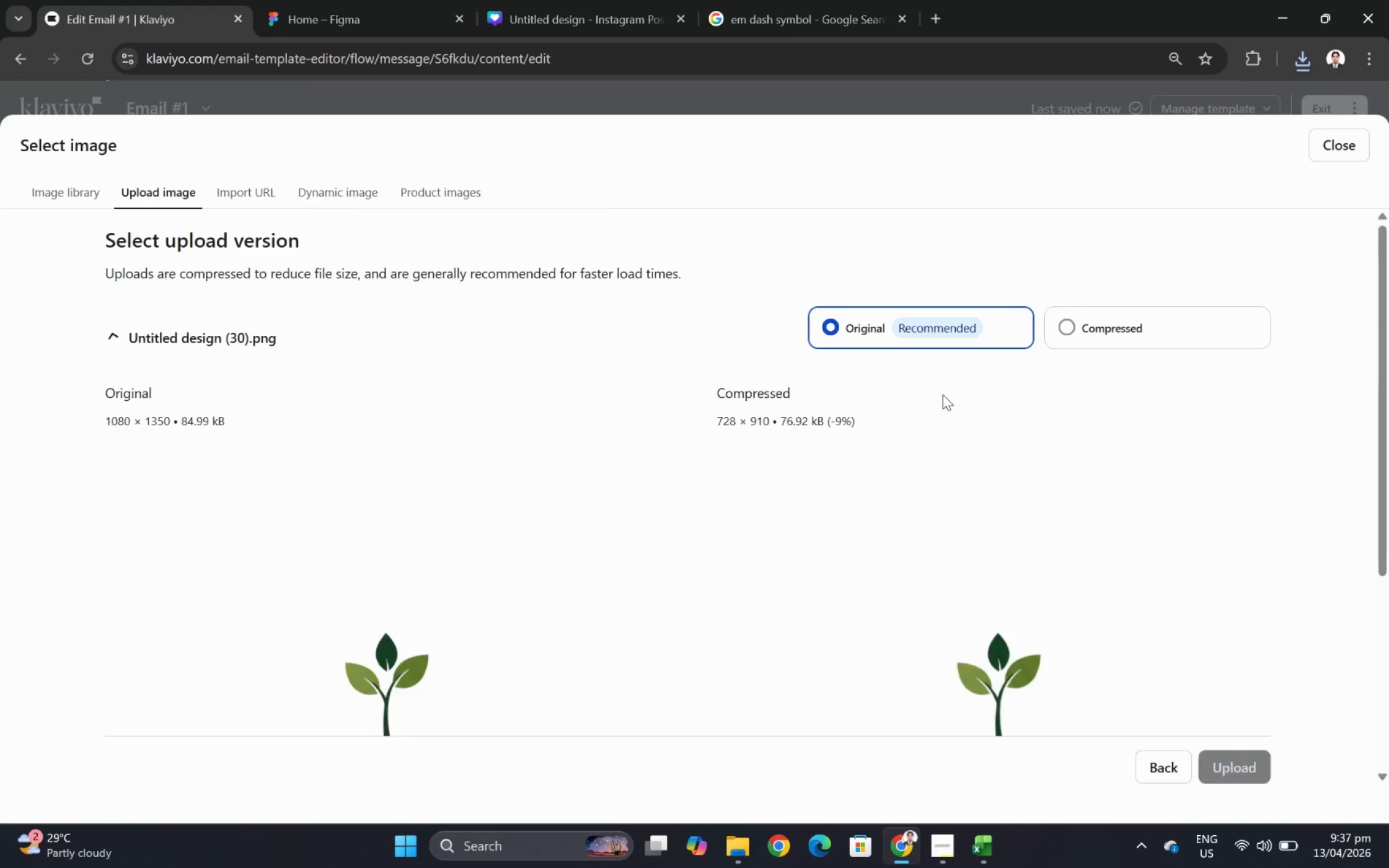 
left_click([1107, 325])
 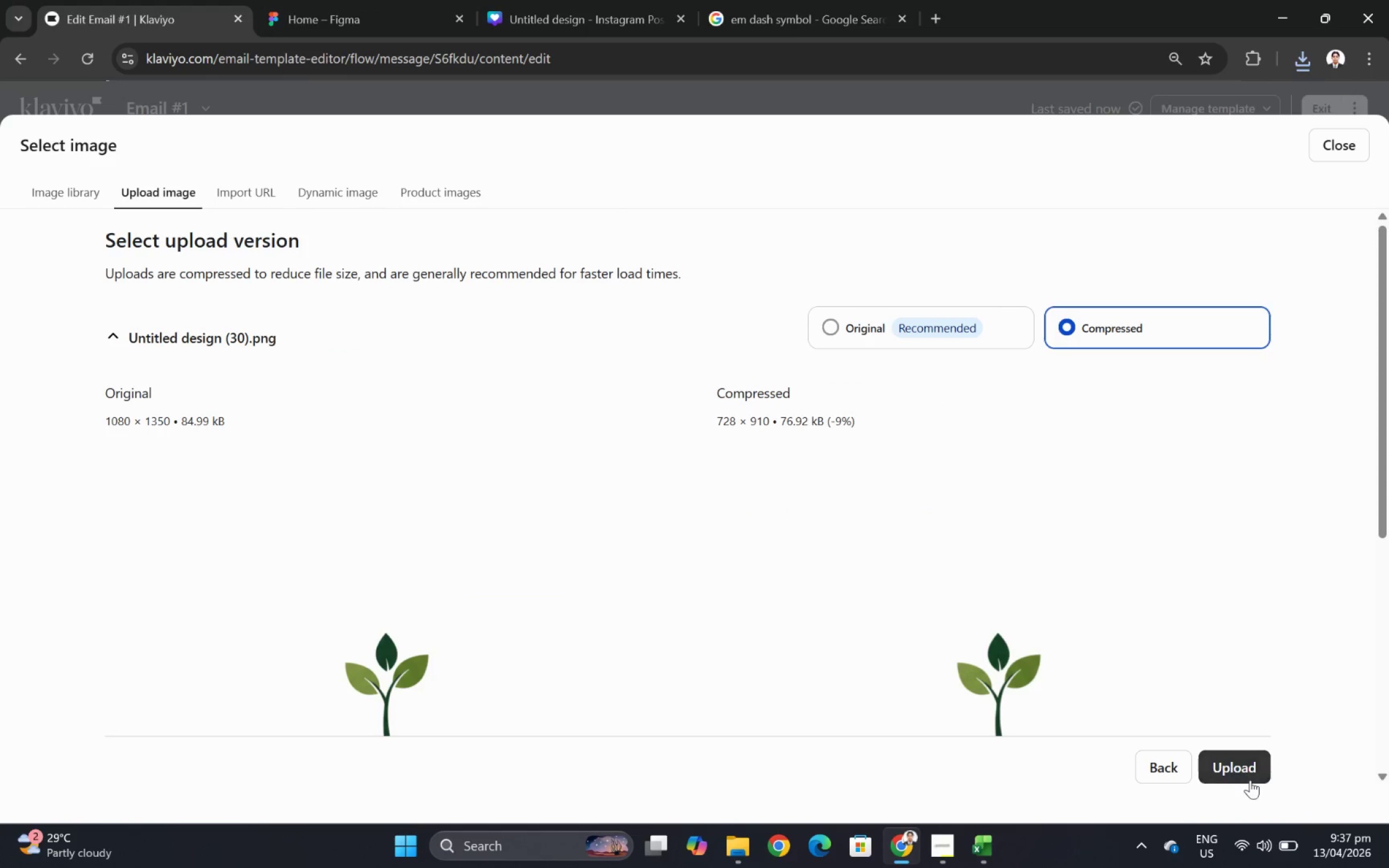 
left_click([1248, 769])
 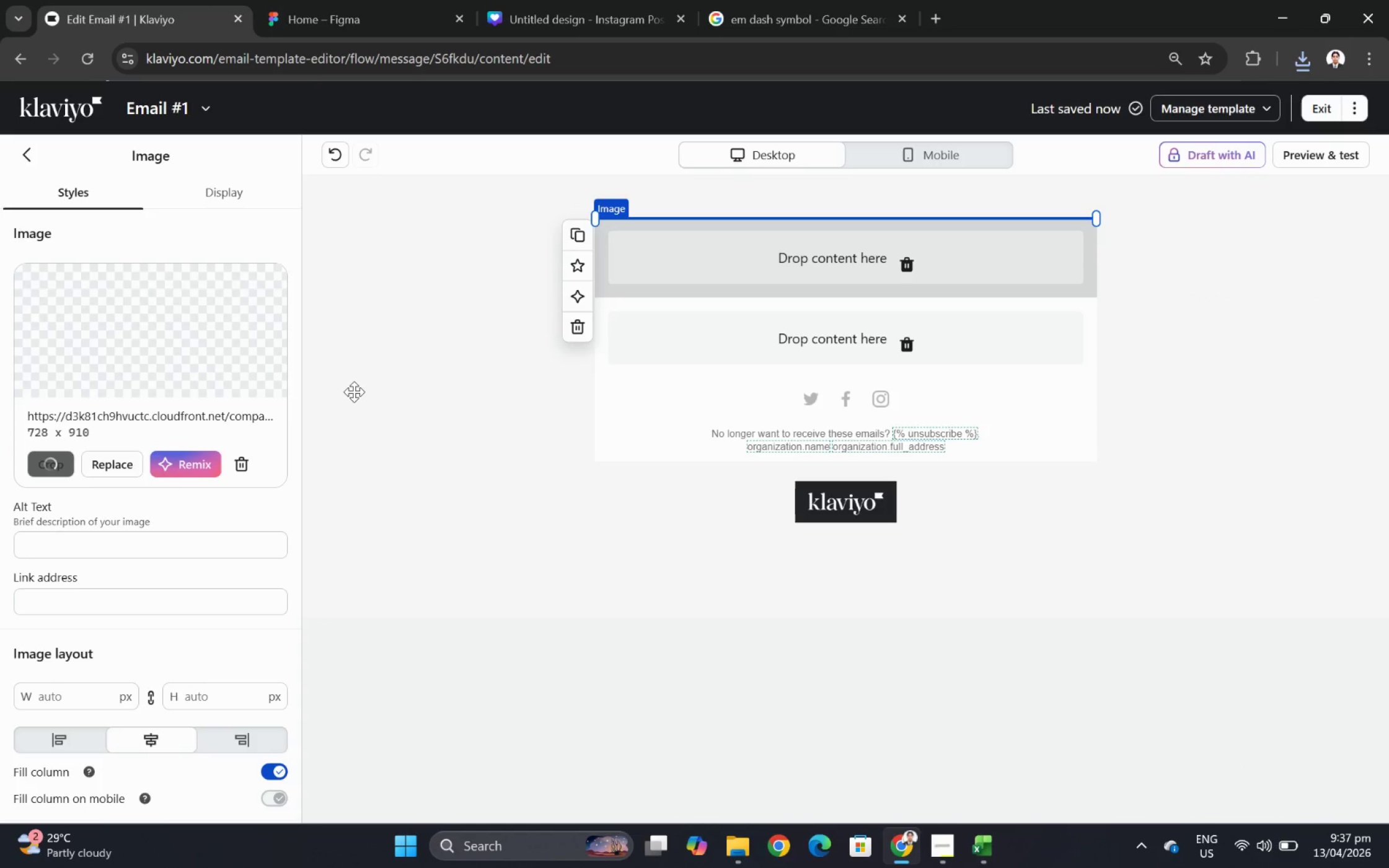 
wait(9.38)
 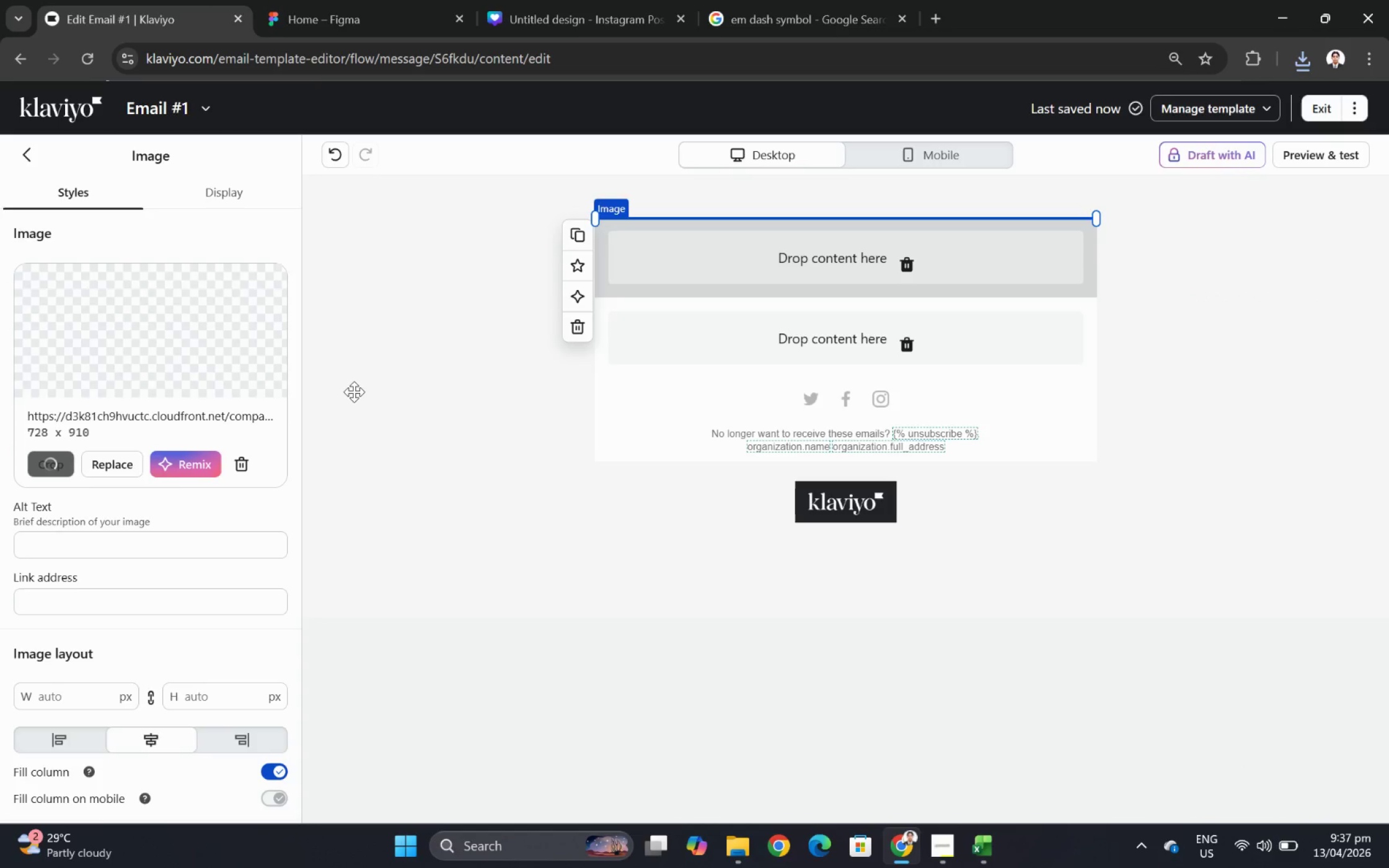 
left_click([40, 470])
 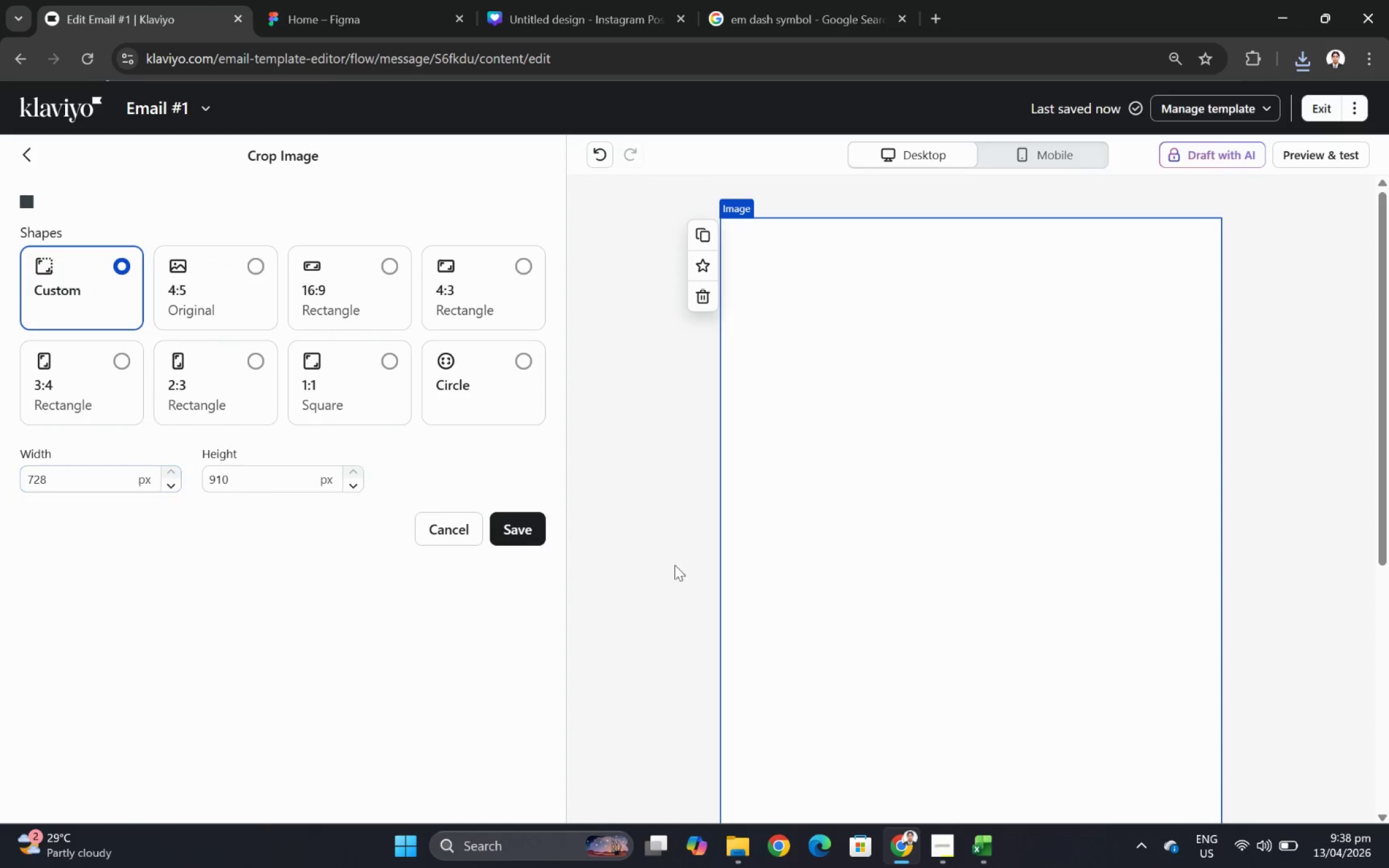 
scroll: coordinate [919, 611], scroll_direction: down, amount: 5.0
 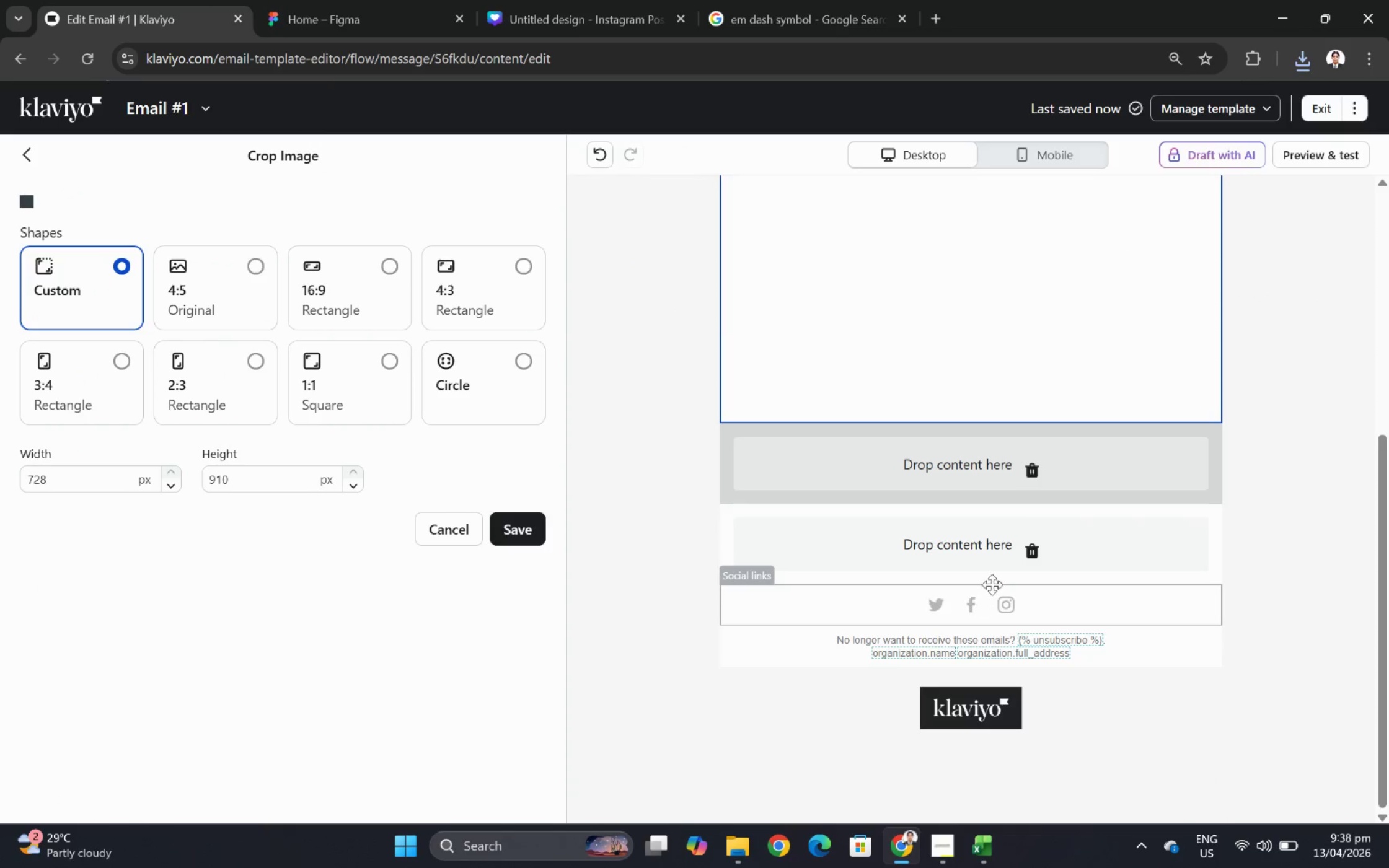 
scroll: coordinate [1002, 559], scroll_direction: up, amount: 4.0
 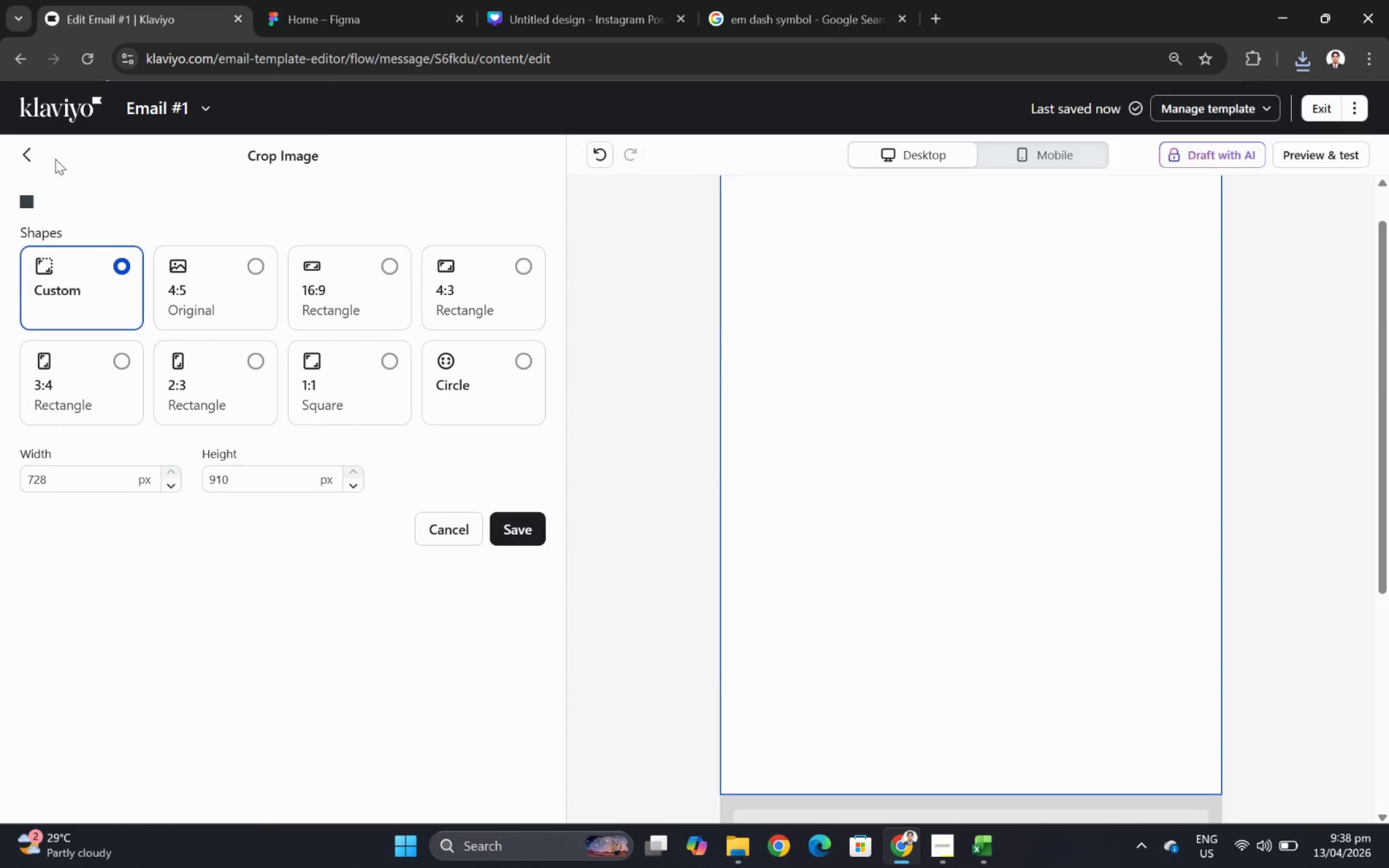 
left_click([24, 150])
 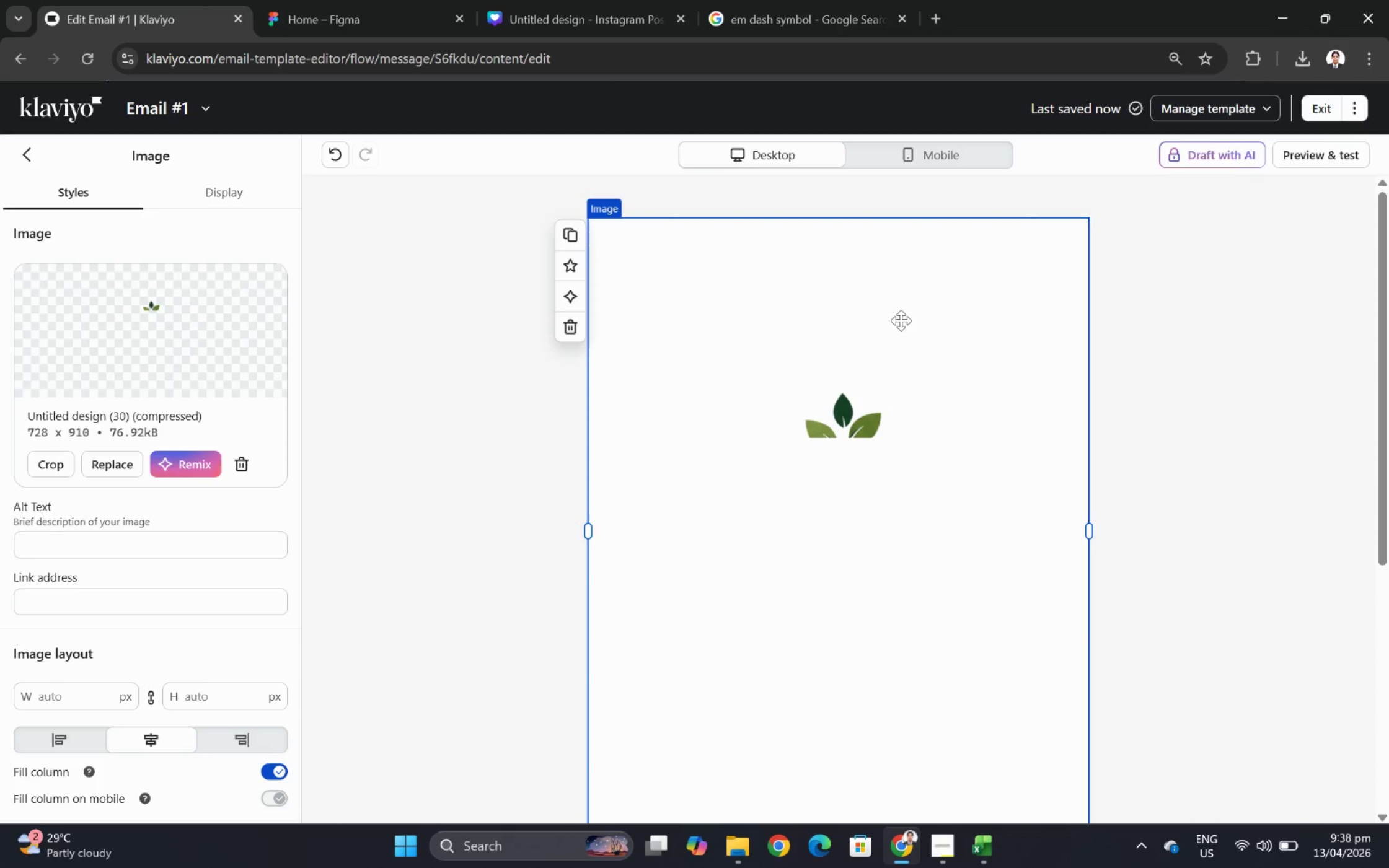 
scroll: coordinate [843, 442], scroll_direction: down, amount: 2.0
 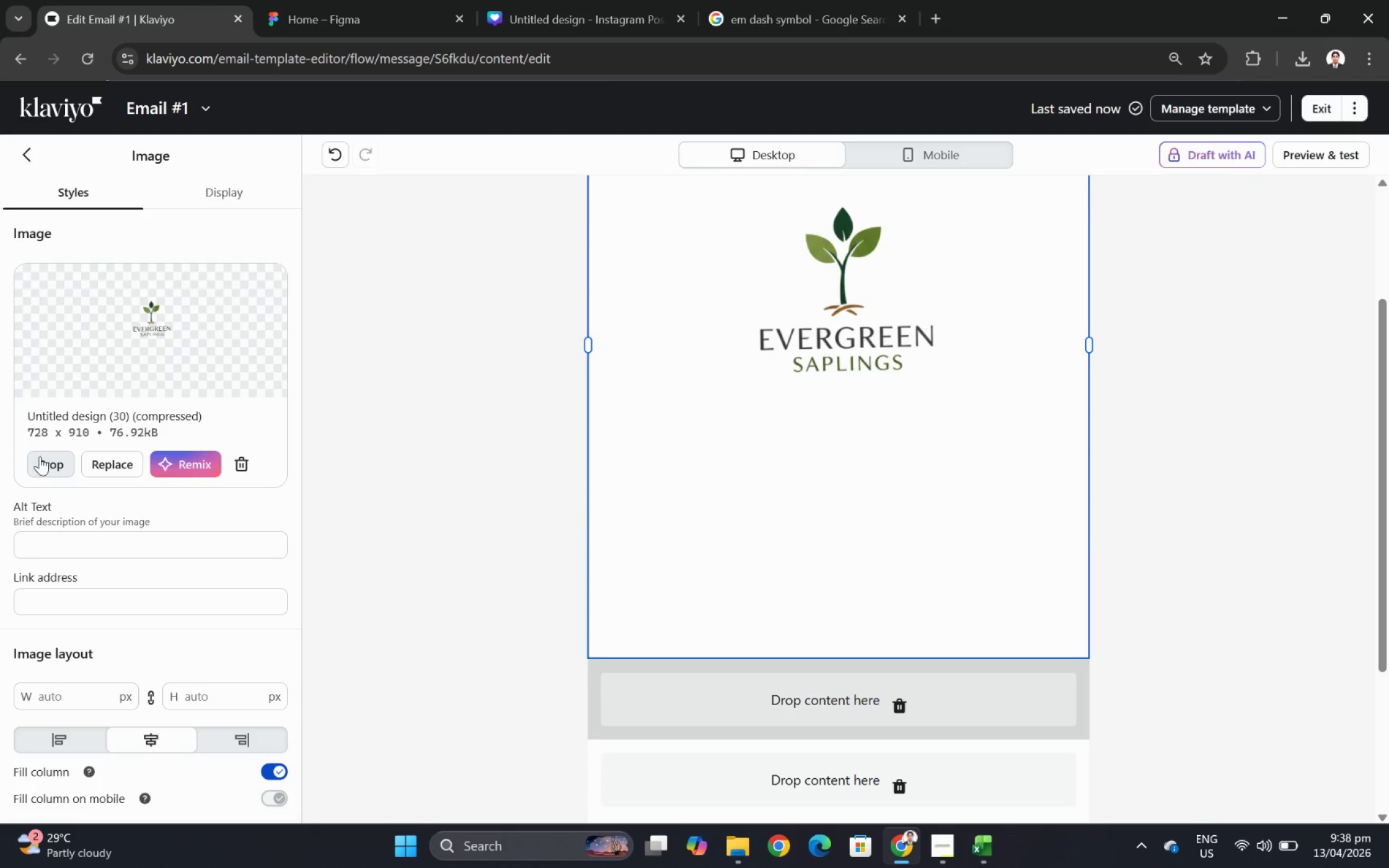 
left_click([48, 463])
 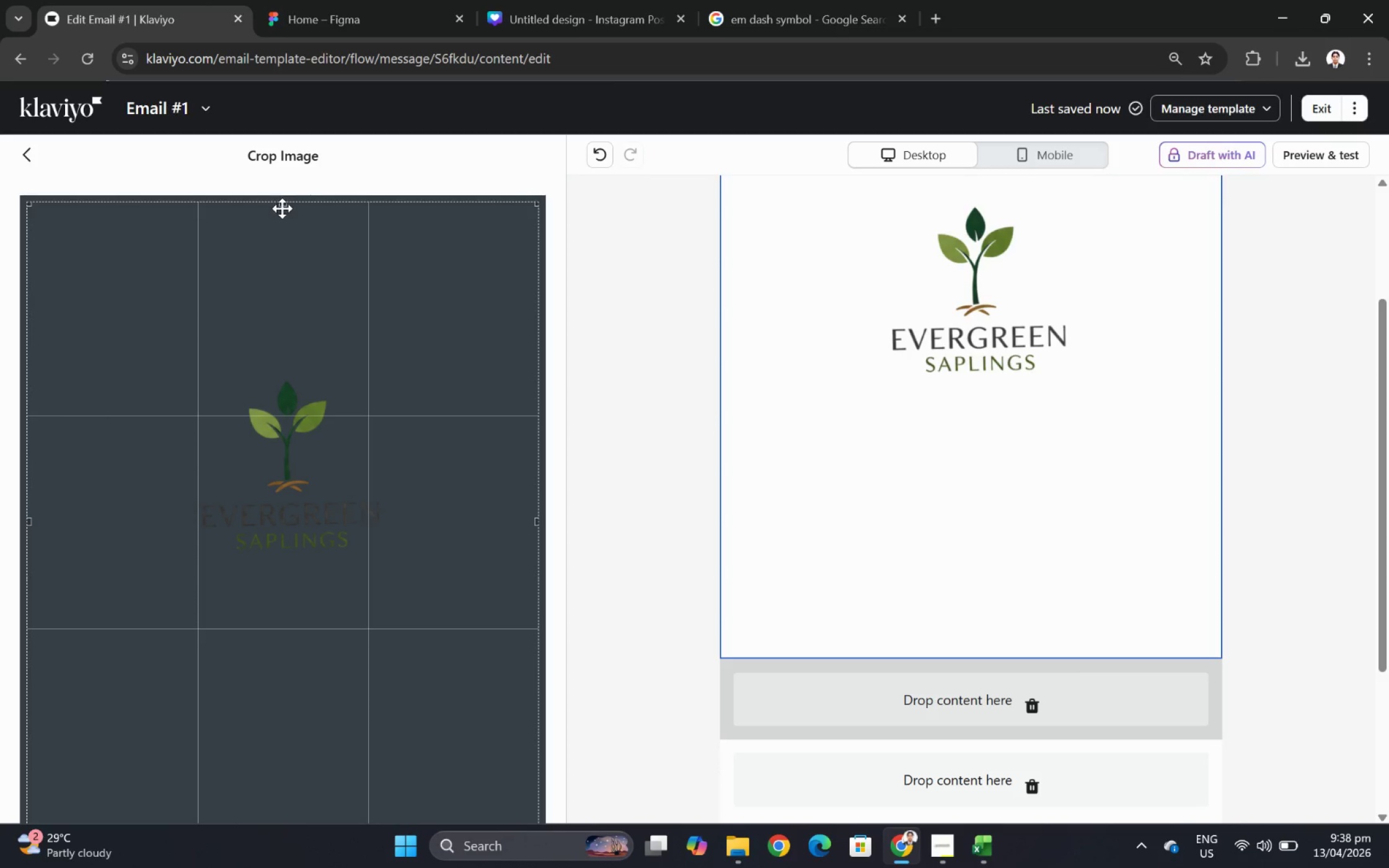 
left_click_drag(start_coordinate=[283, 205], to_coordinate=[280, 356])
 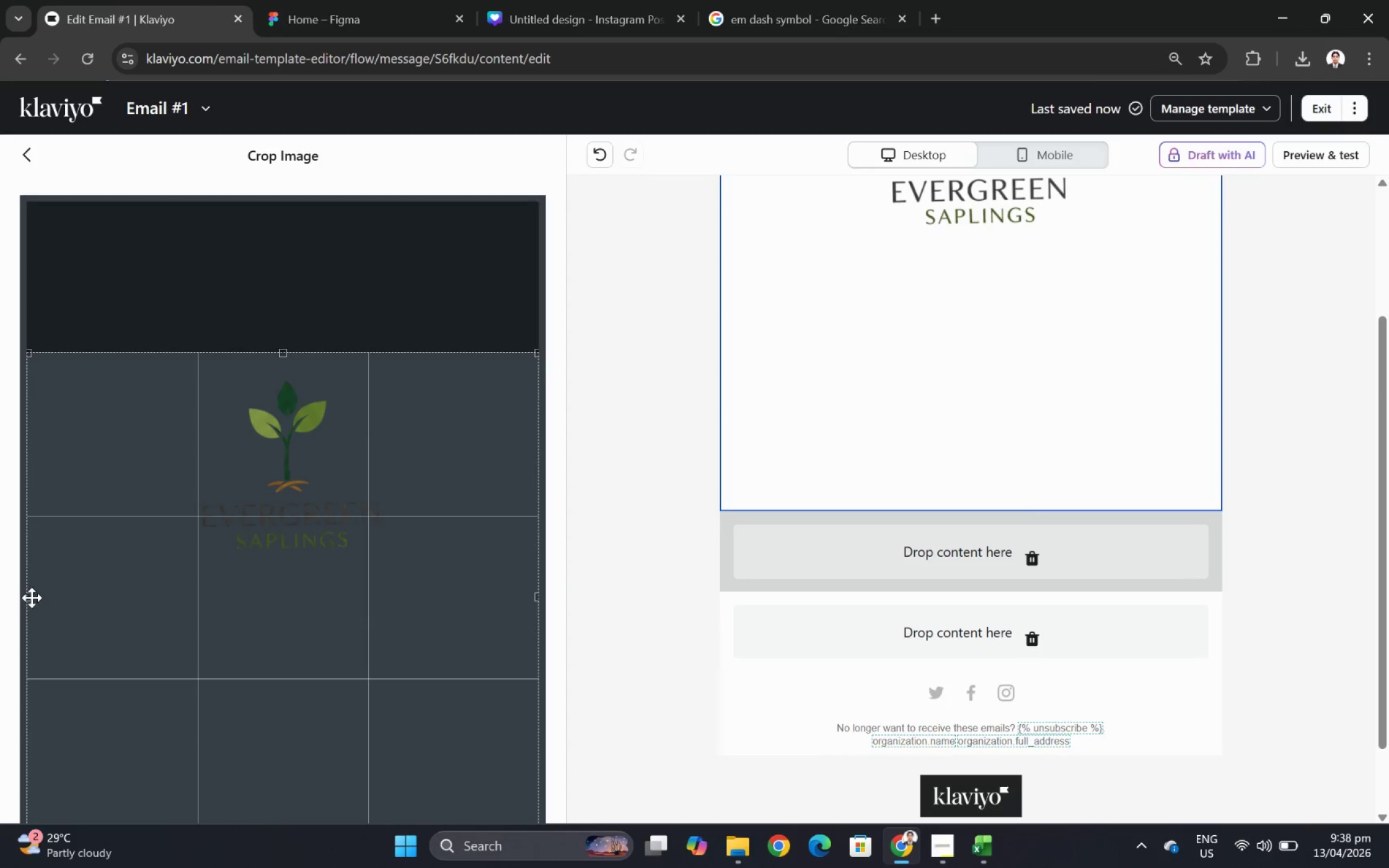 
left_click_drag(start_coordinate=[27, 597], to_coordinate=[177, 582])
 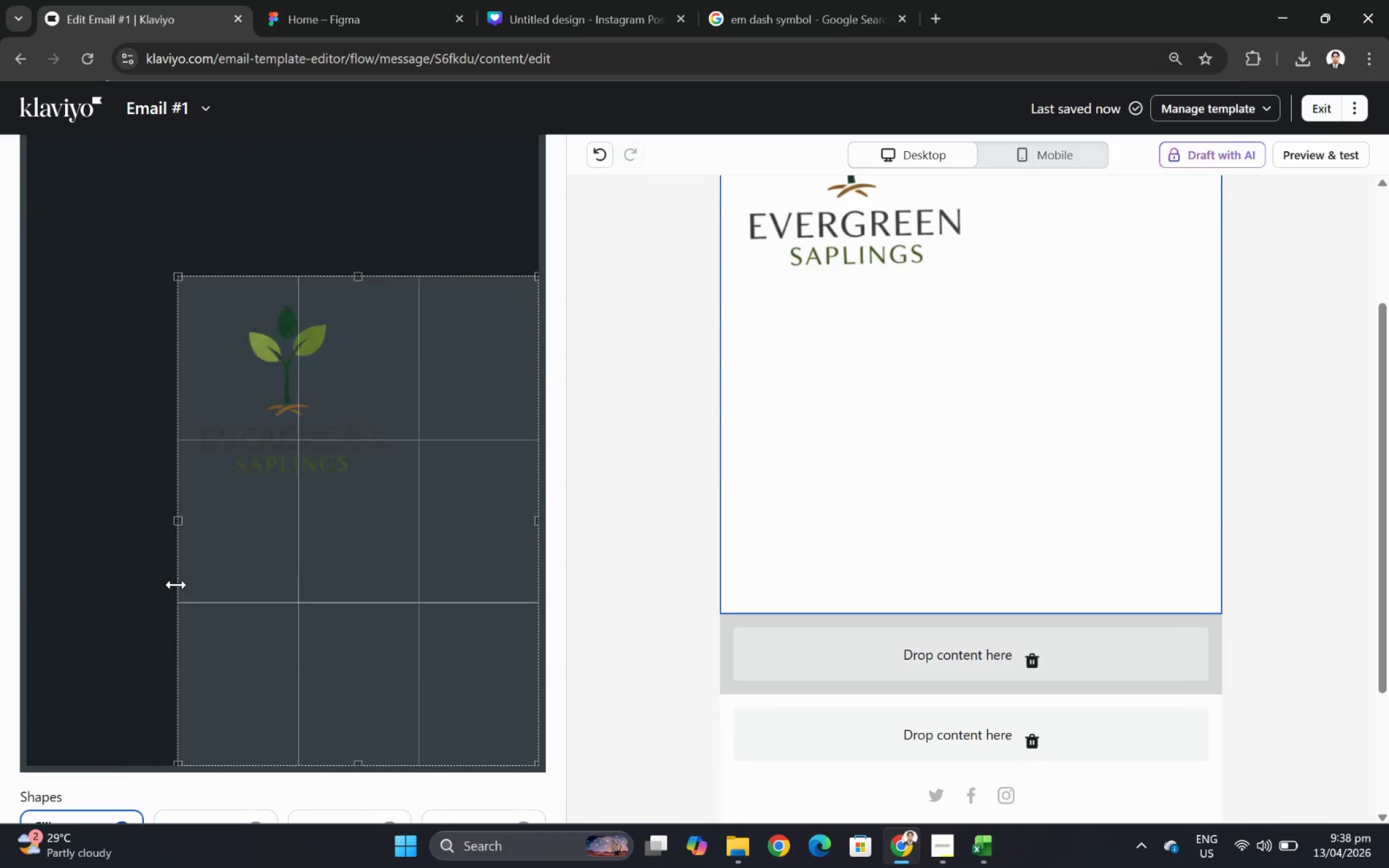 
scroll: coordinate [176, 585], scroll_direction: down, amount: 4.0
 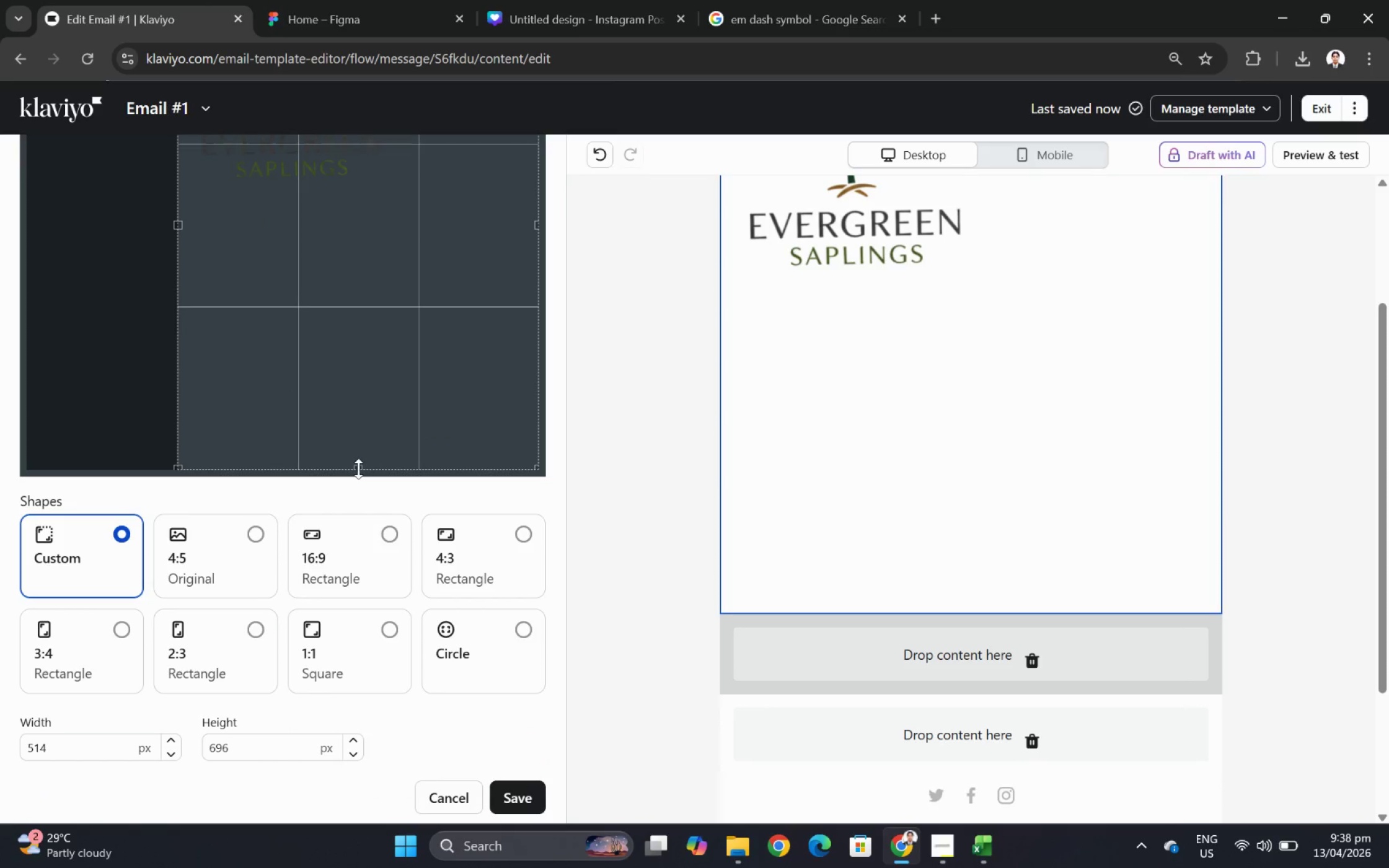 
left_click_drag(start_coordinate=[358, 469], to_coordinate=[392, 195])
 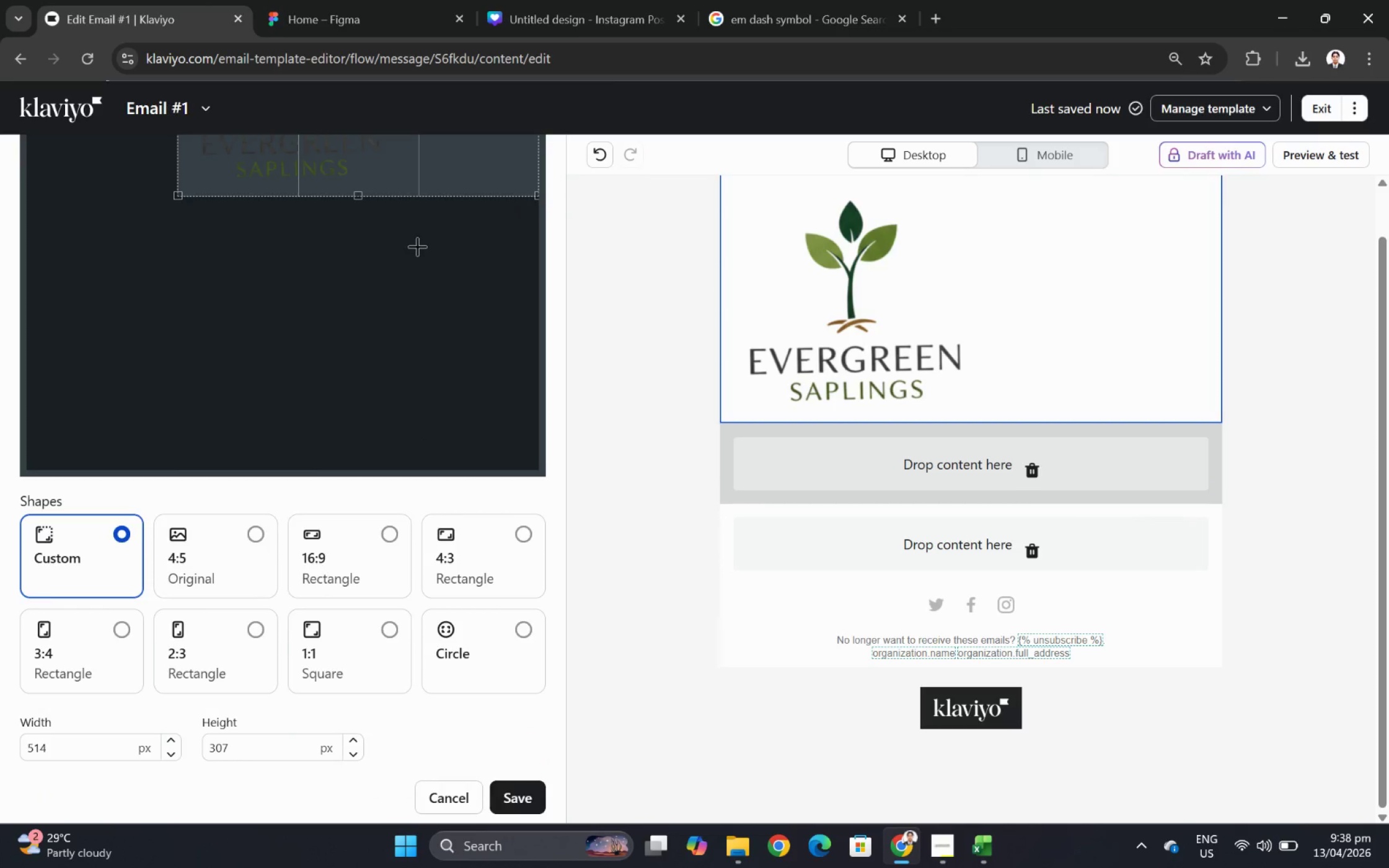 
scroll: coordinate [419, 254], scroll_direction: up, amount: 3.0
 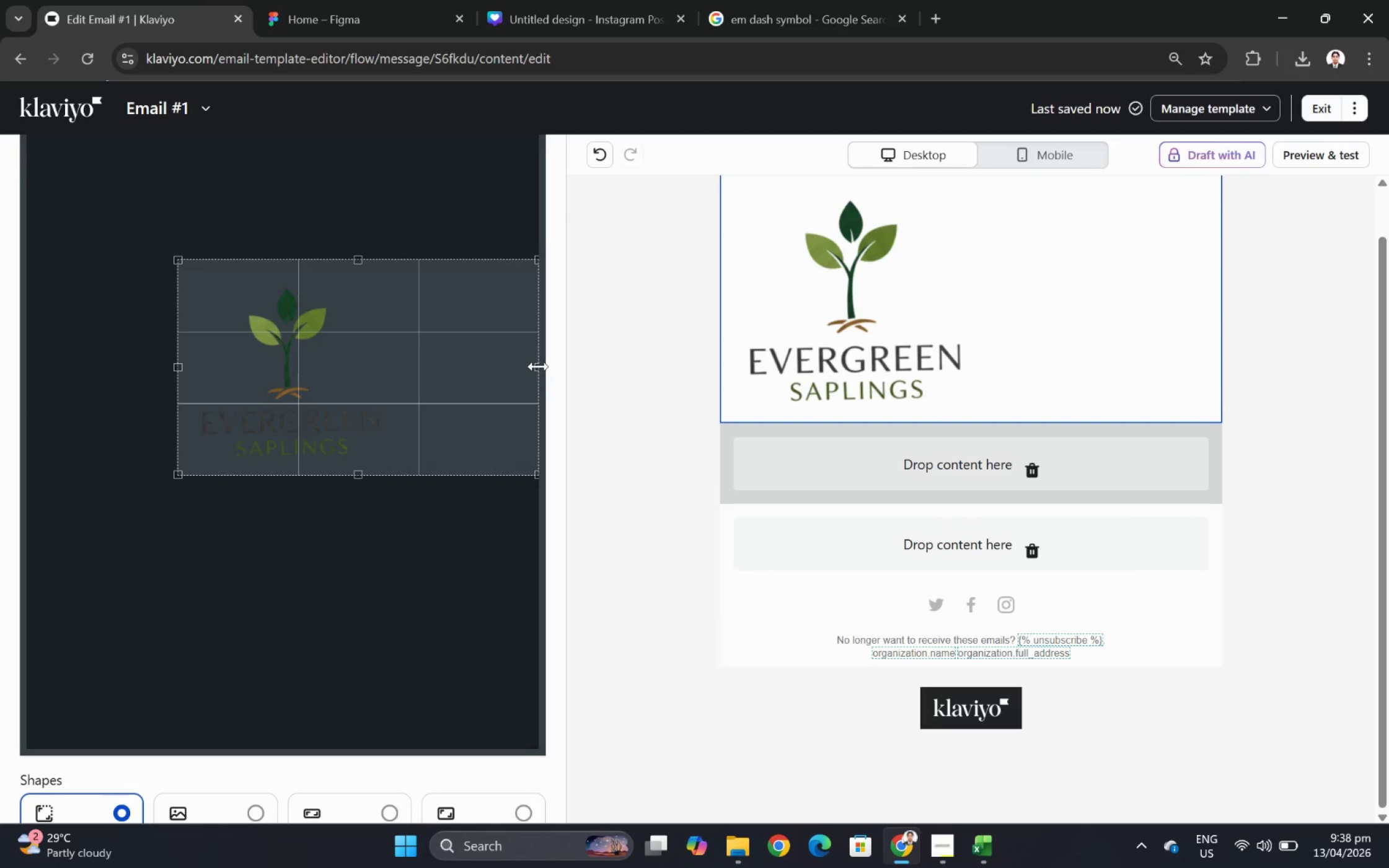 
left_click_drag(start_coordinate=[537, 366], to_coordinate=[385, 369])
 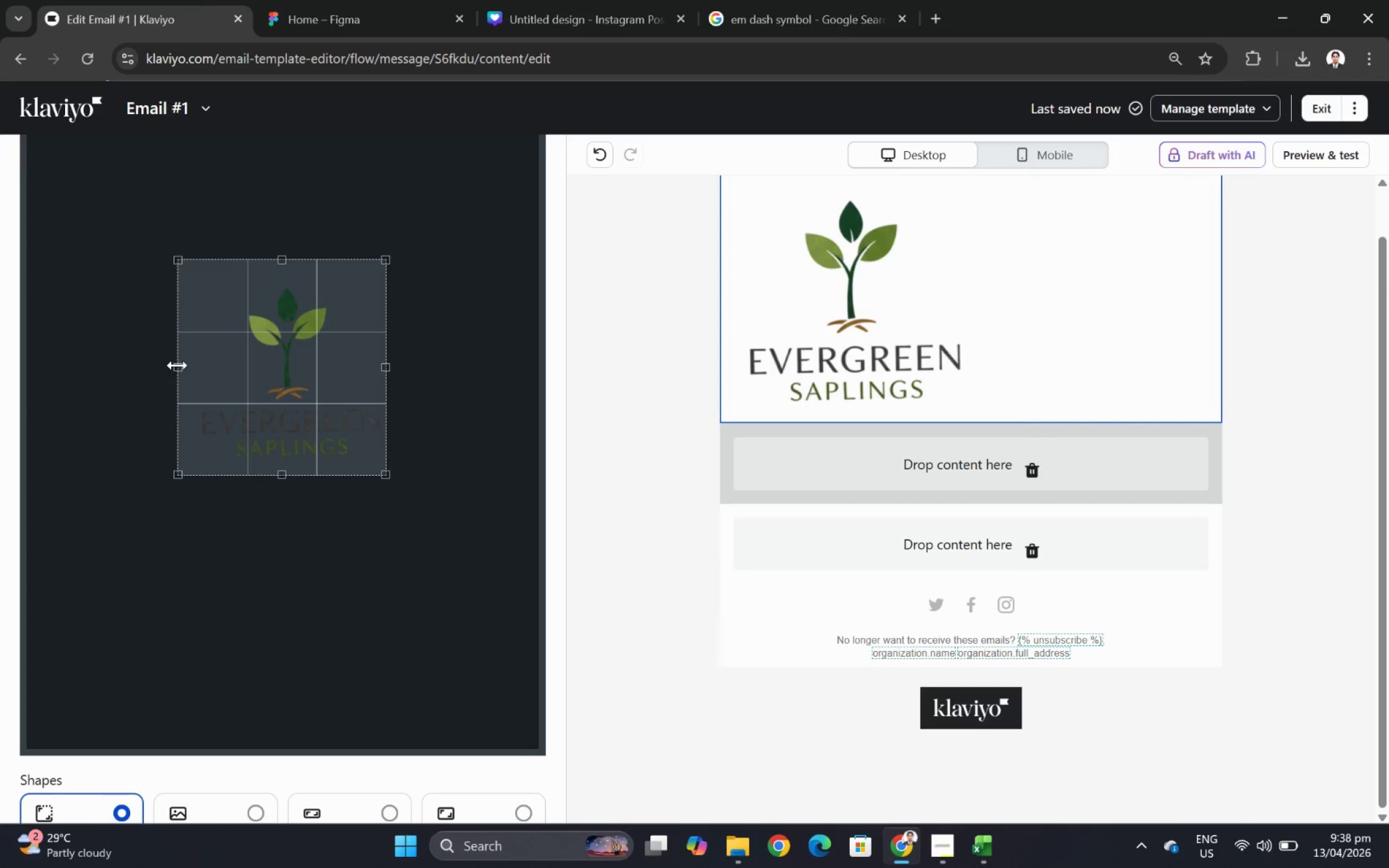 
left_click_drag(start_coordinate=[177, 365], to_coordinate=[188, 365])
 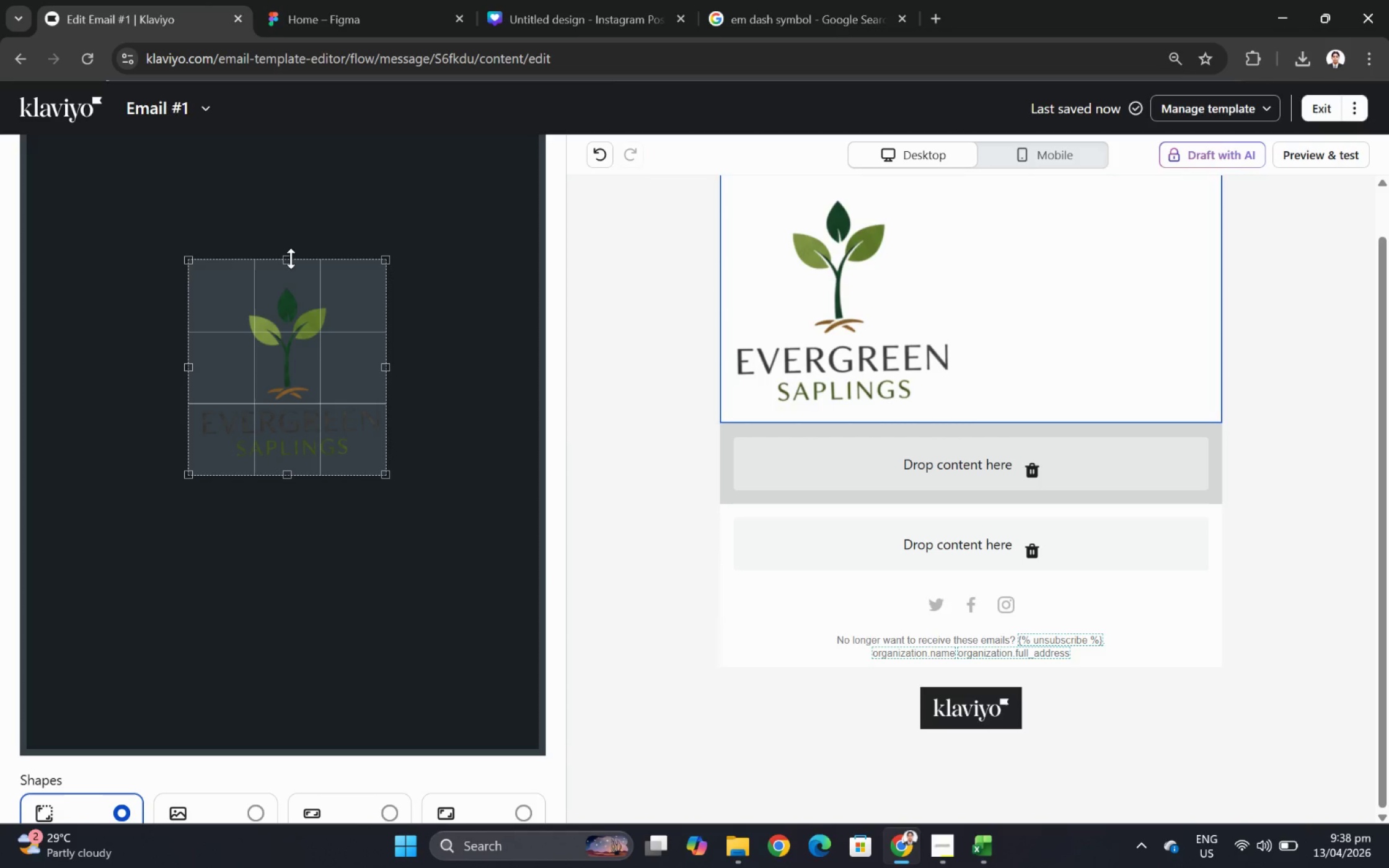 
left_click_drag(start_coordinate=[291, 258], to_coordinate=[290, 271])
 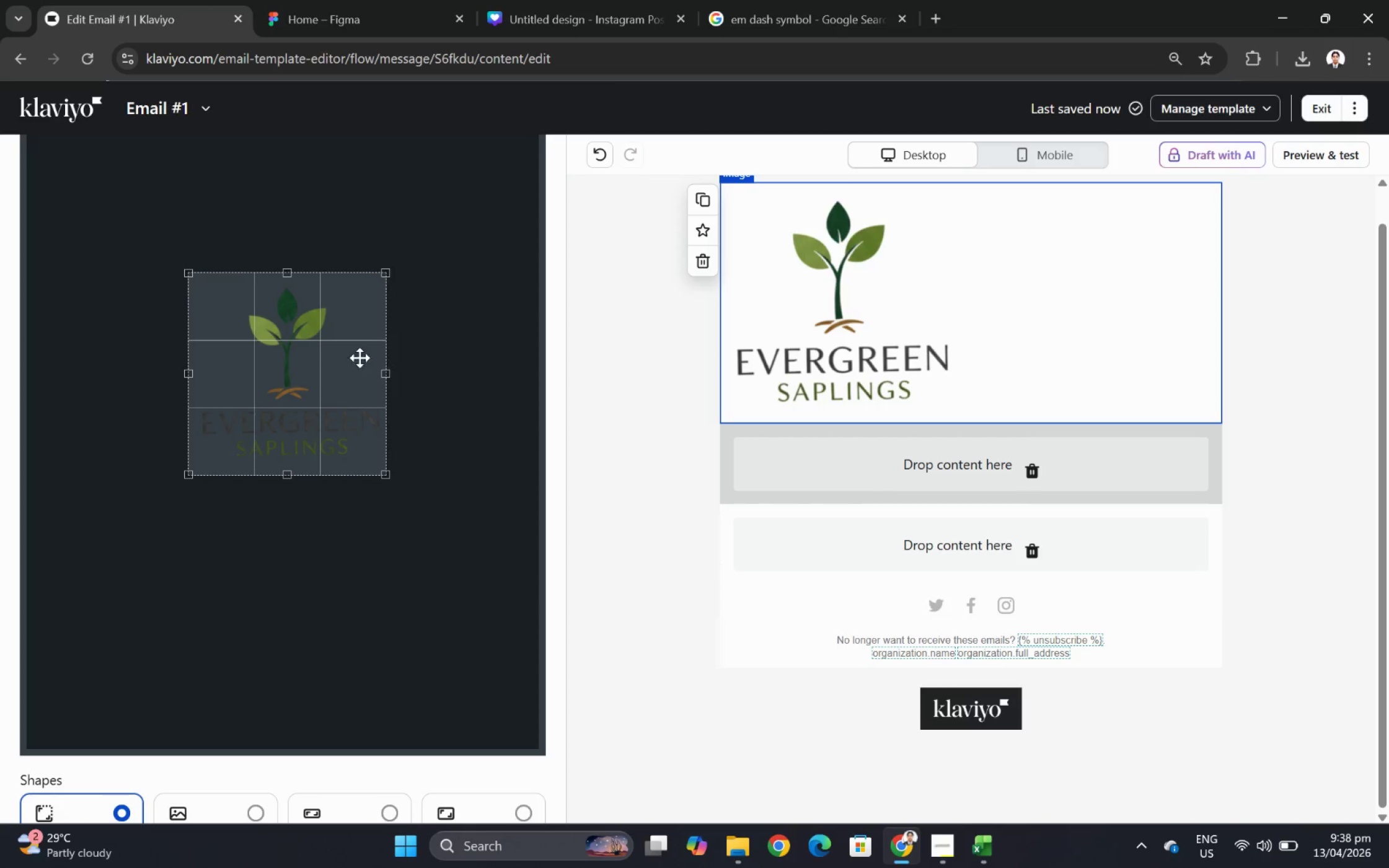 
left_click_drag(start_coordinate=[329, 357], to_coordinate=[332, 359])
 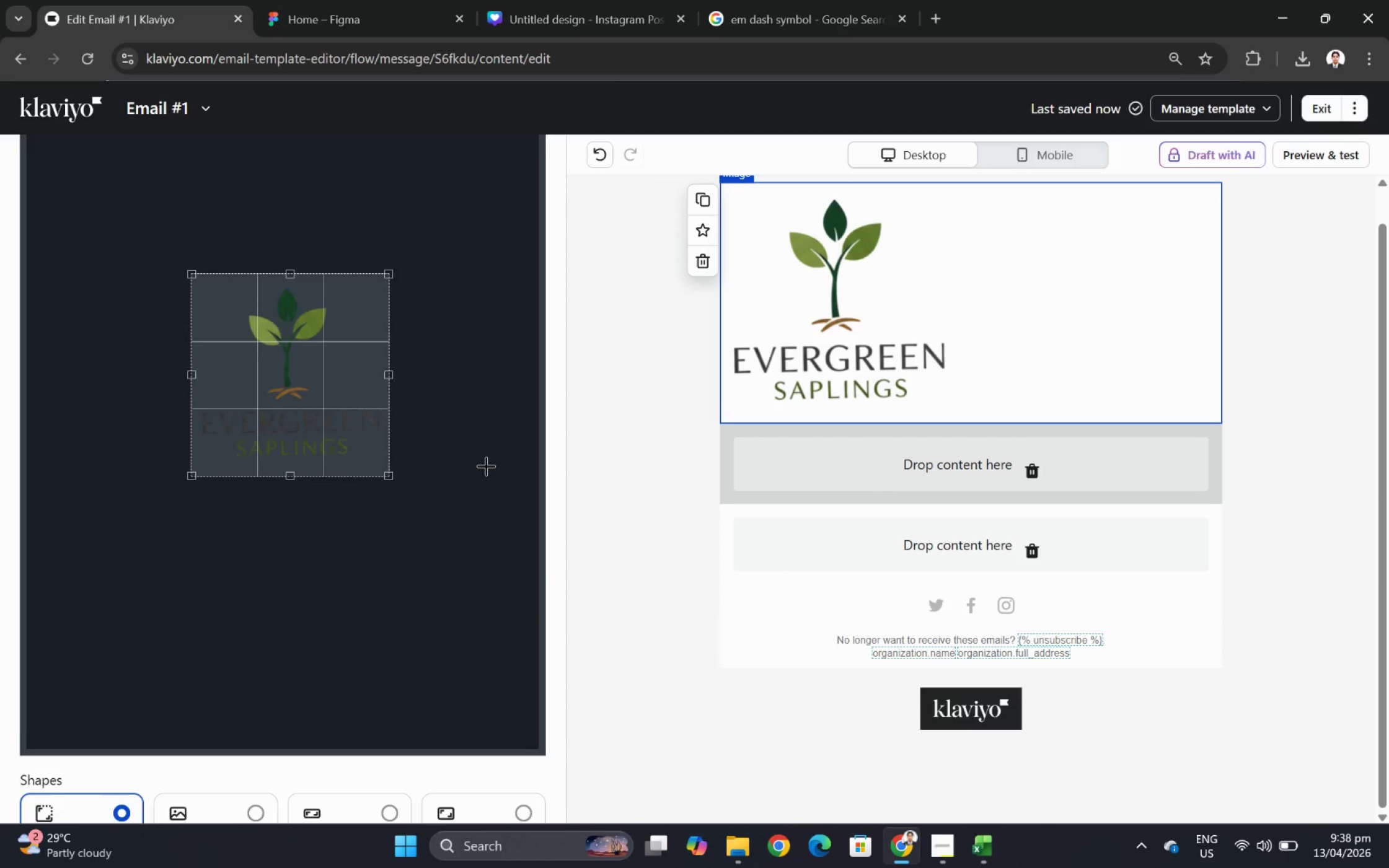 
scroll: coordinate [493, 519], scroll_direction: down, amount: 4.0
 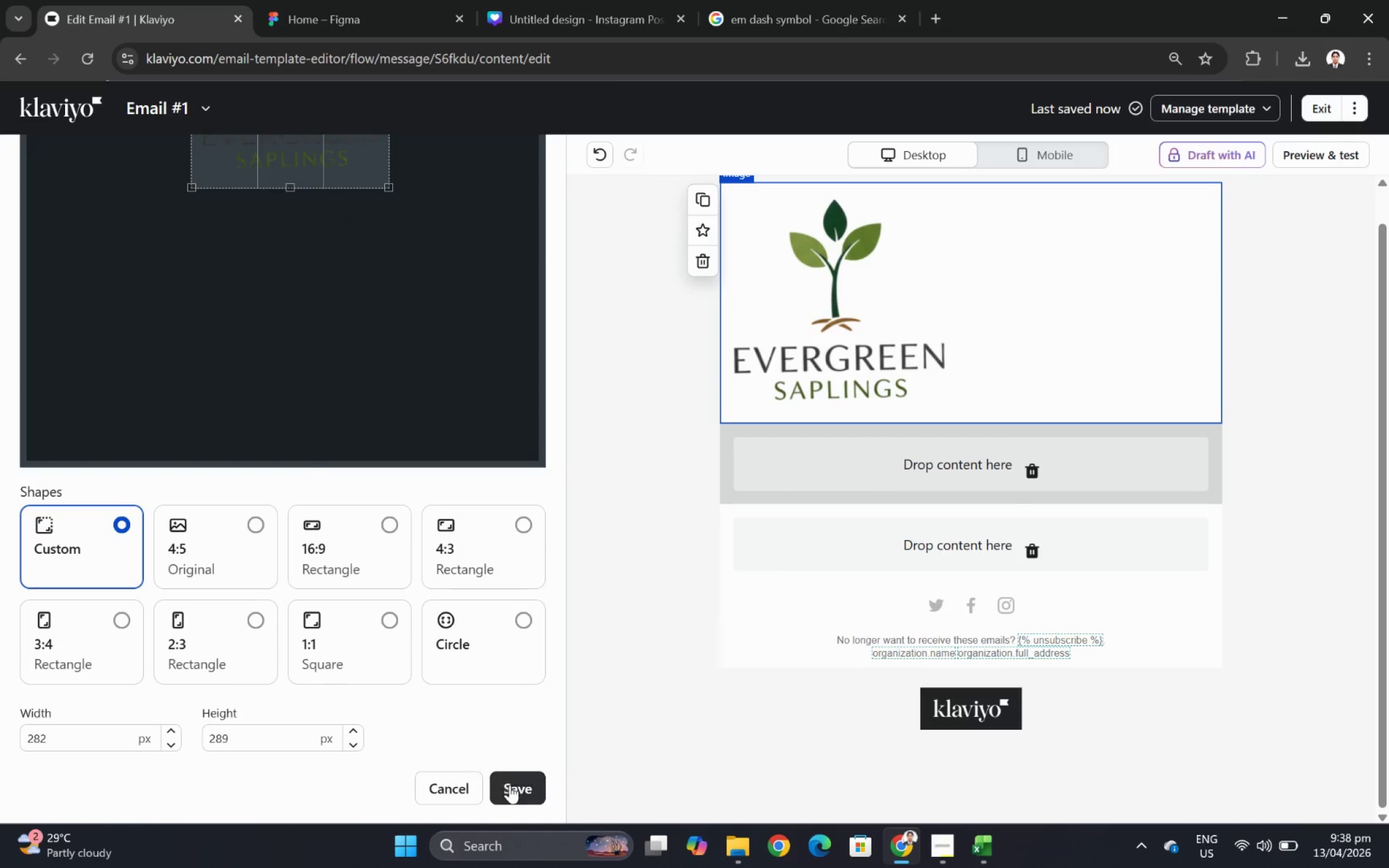 
left_click([519, 792])
 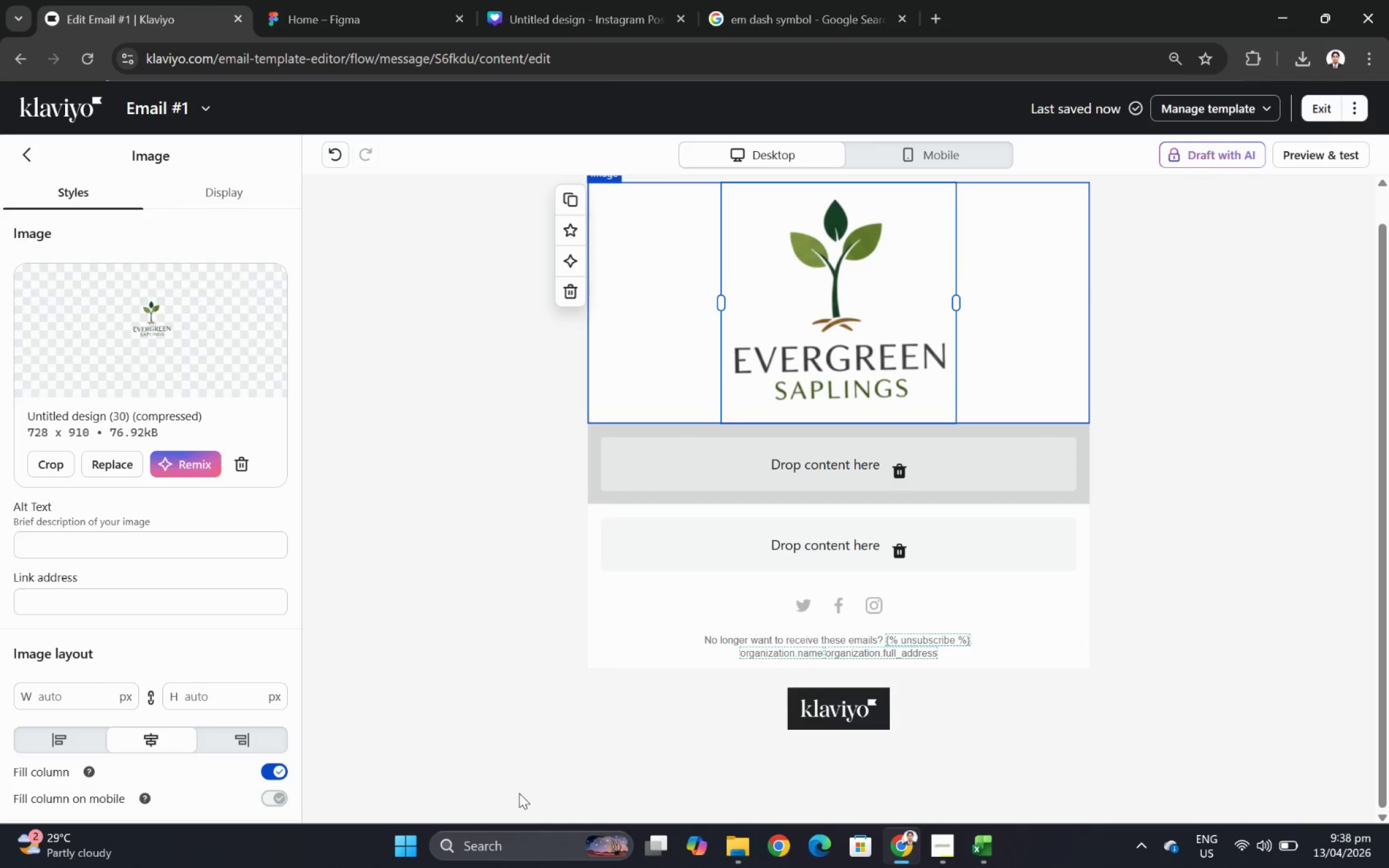 
wait(22.85)
 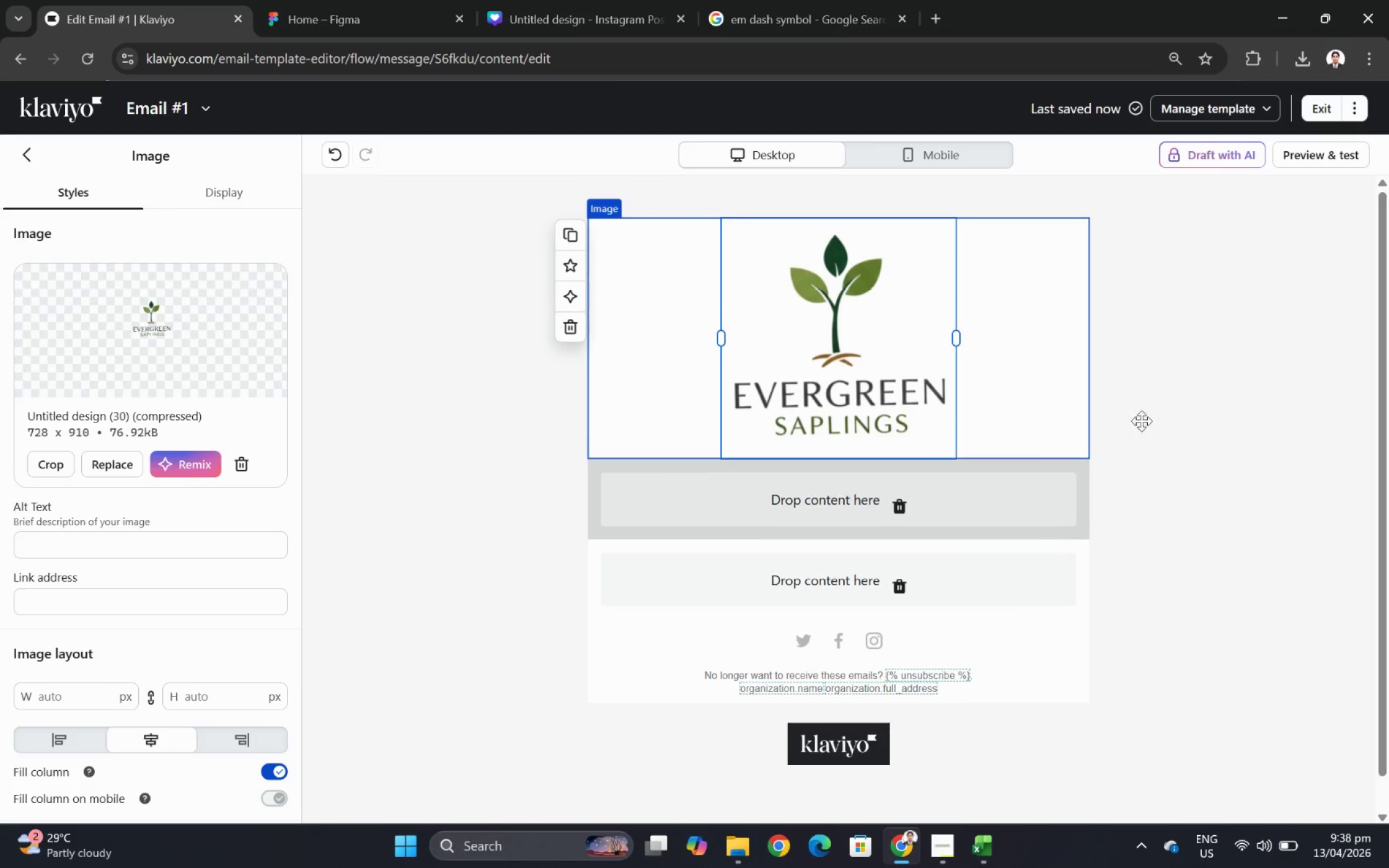 
left_click([1194, 421])
 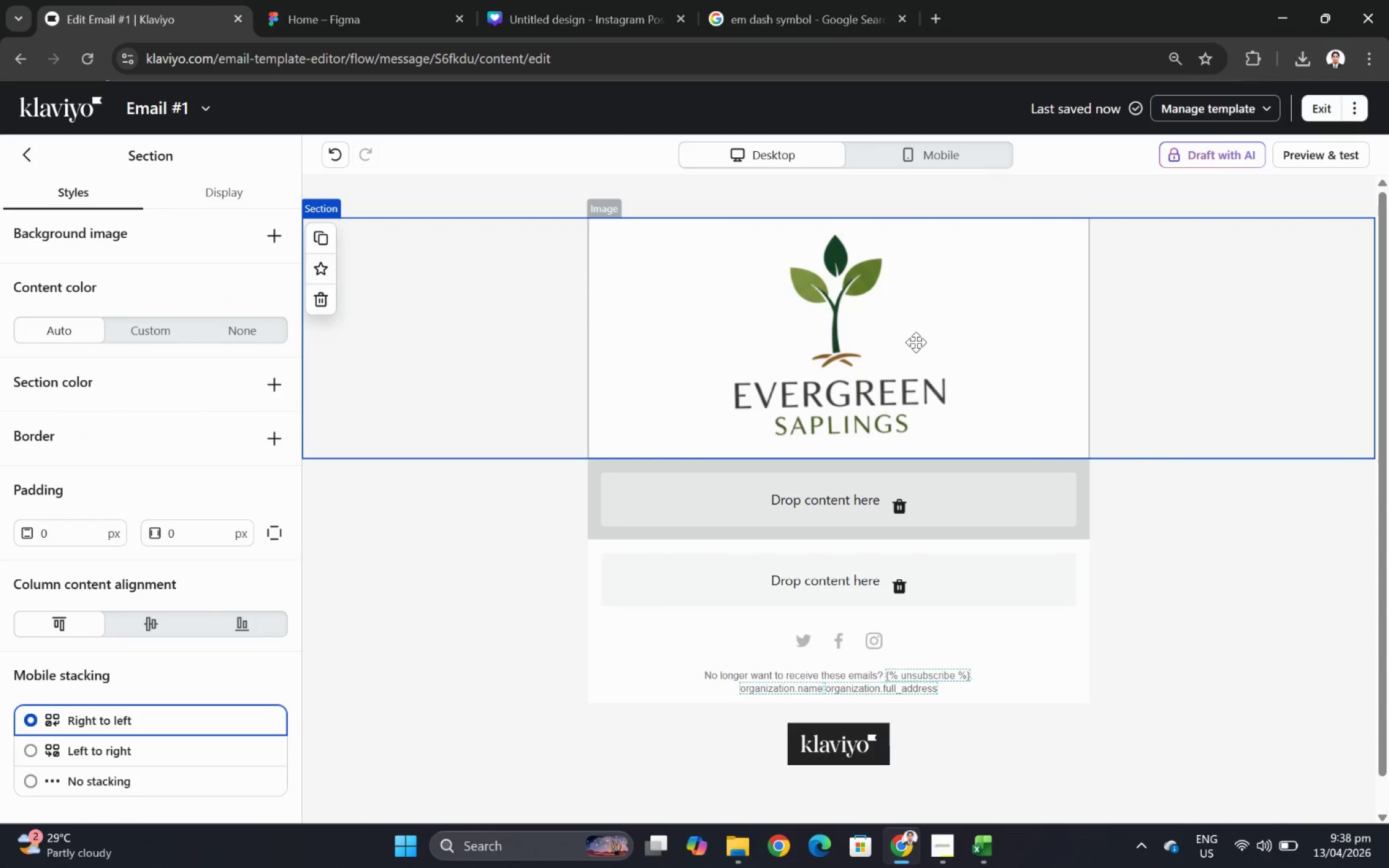 
scroll: coordinate [1044, 405], scroll_direction: up, amount: 2.0
 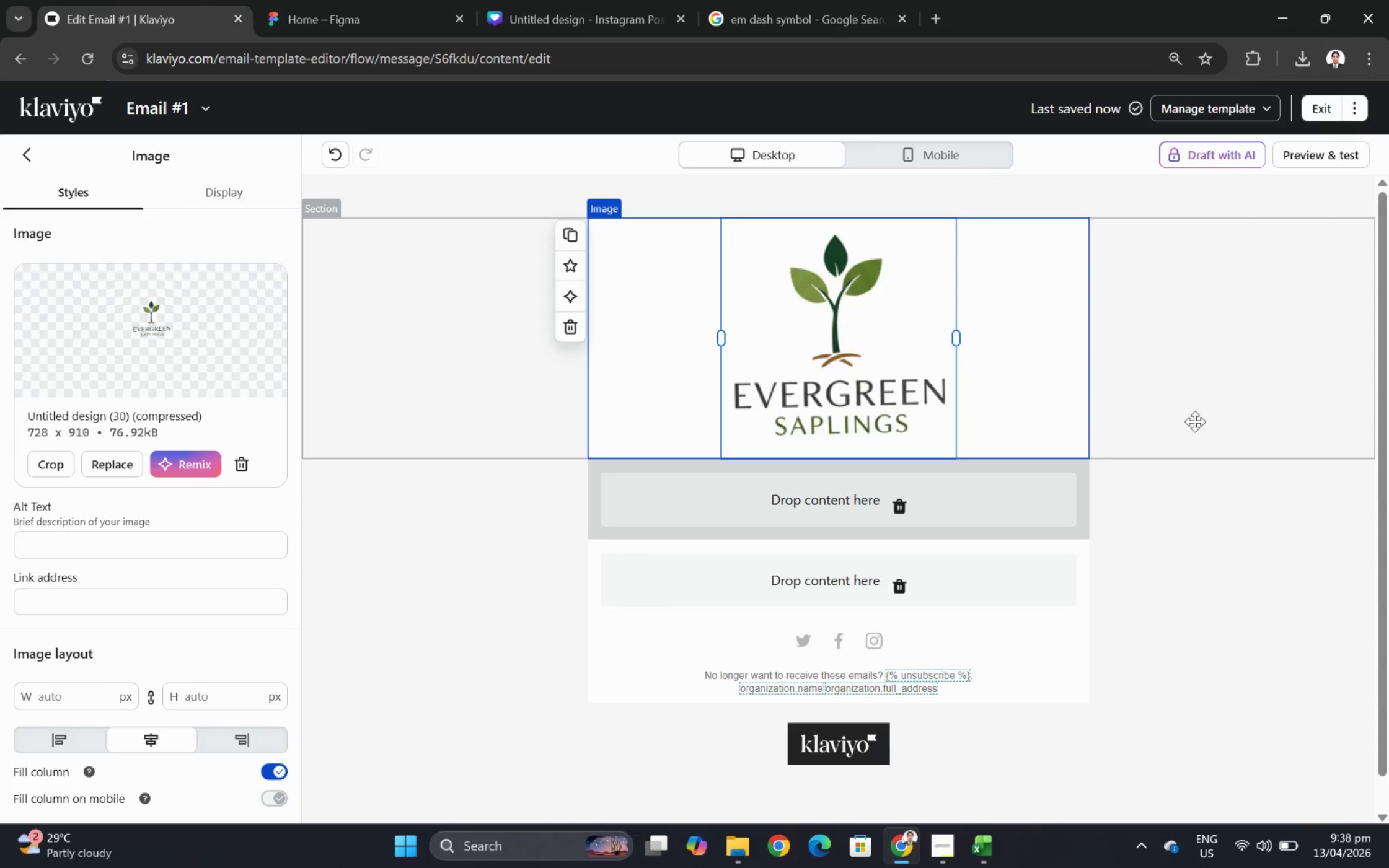 
left_click([864, 328])
 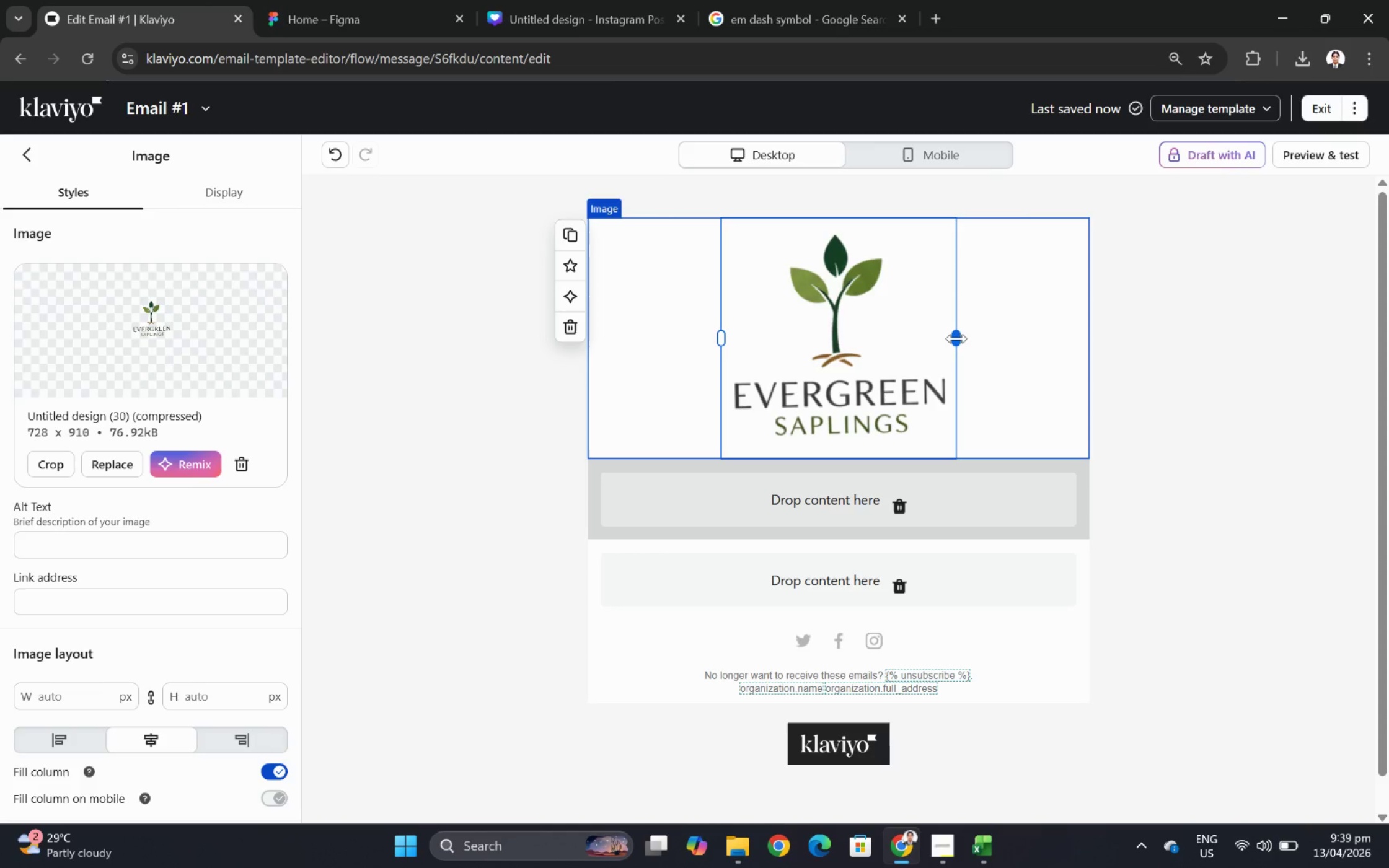 
left_click_drag(start_coordinate=[956, 336], to_coordinate=[788, 335])
 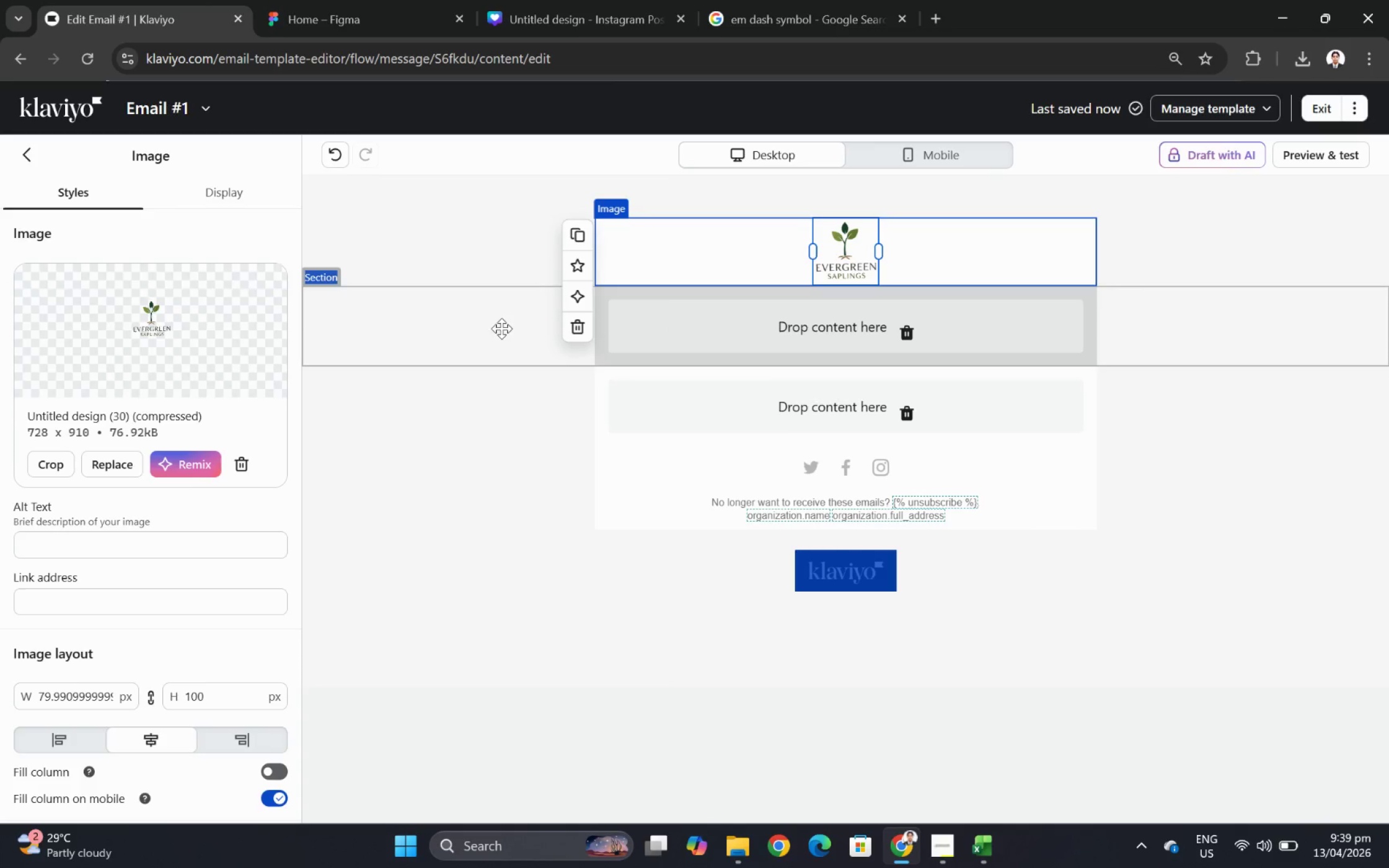 
left_click([501, 328])